 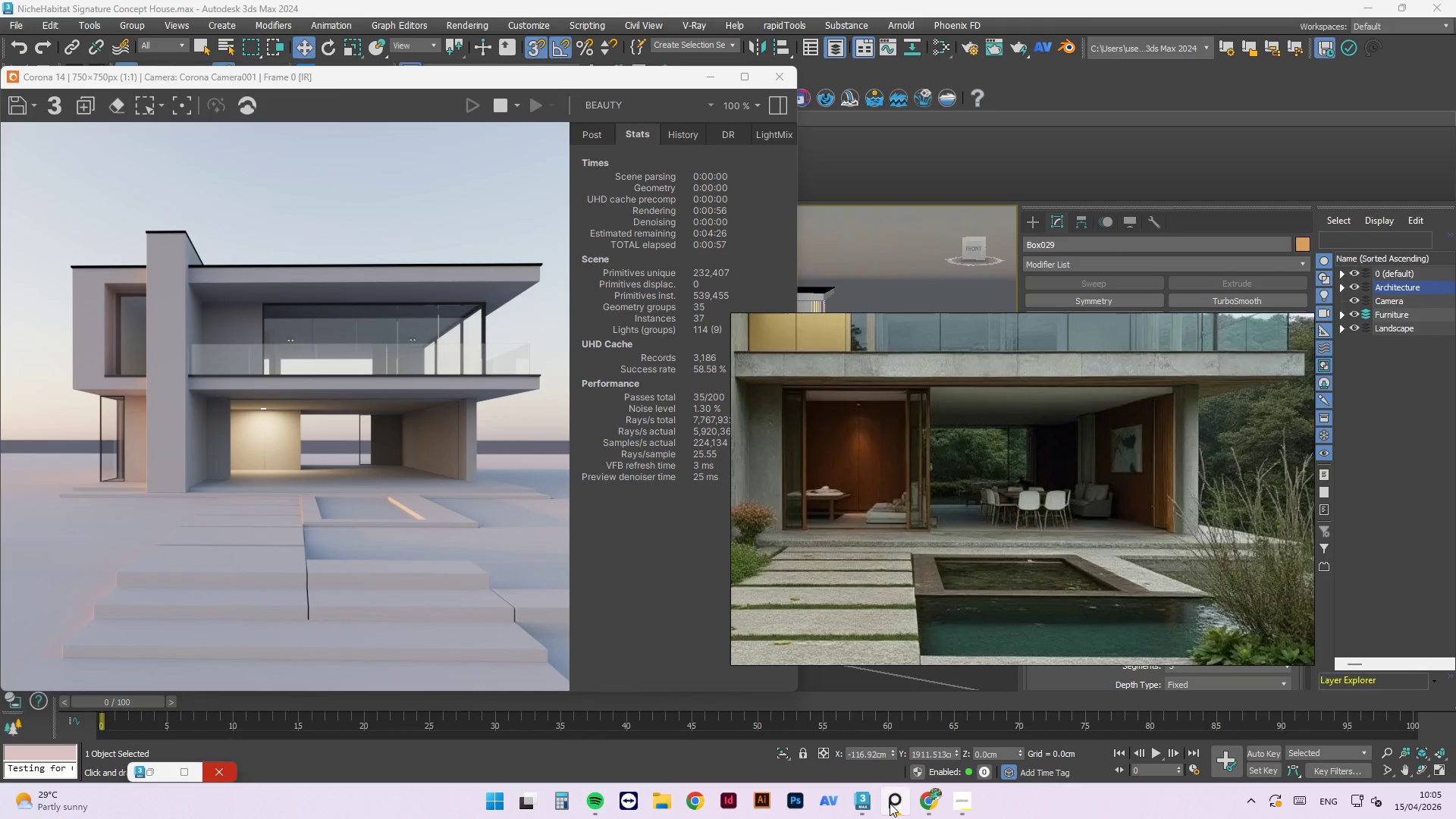 
scroll: coordinate [1098, 549], scroll_direction: down, amount: 2.0
 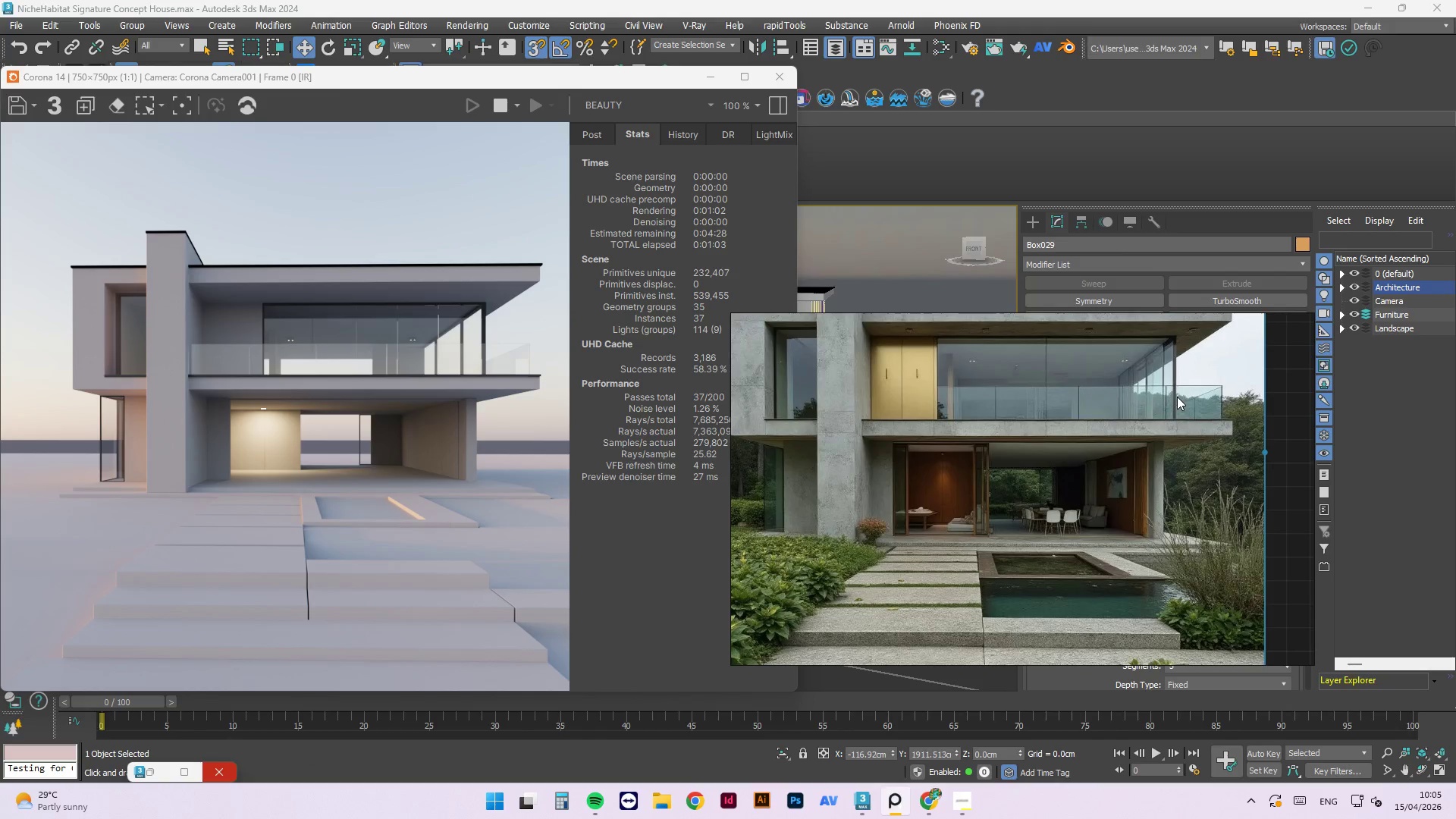 
wait(9.99)
 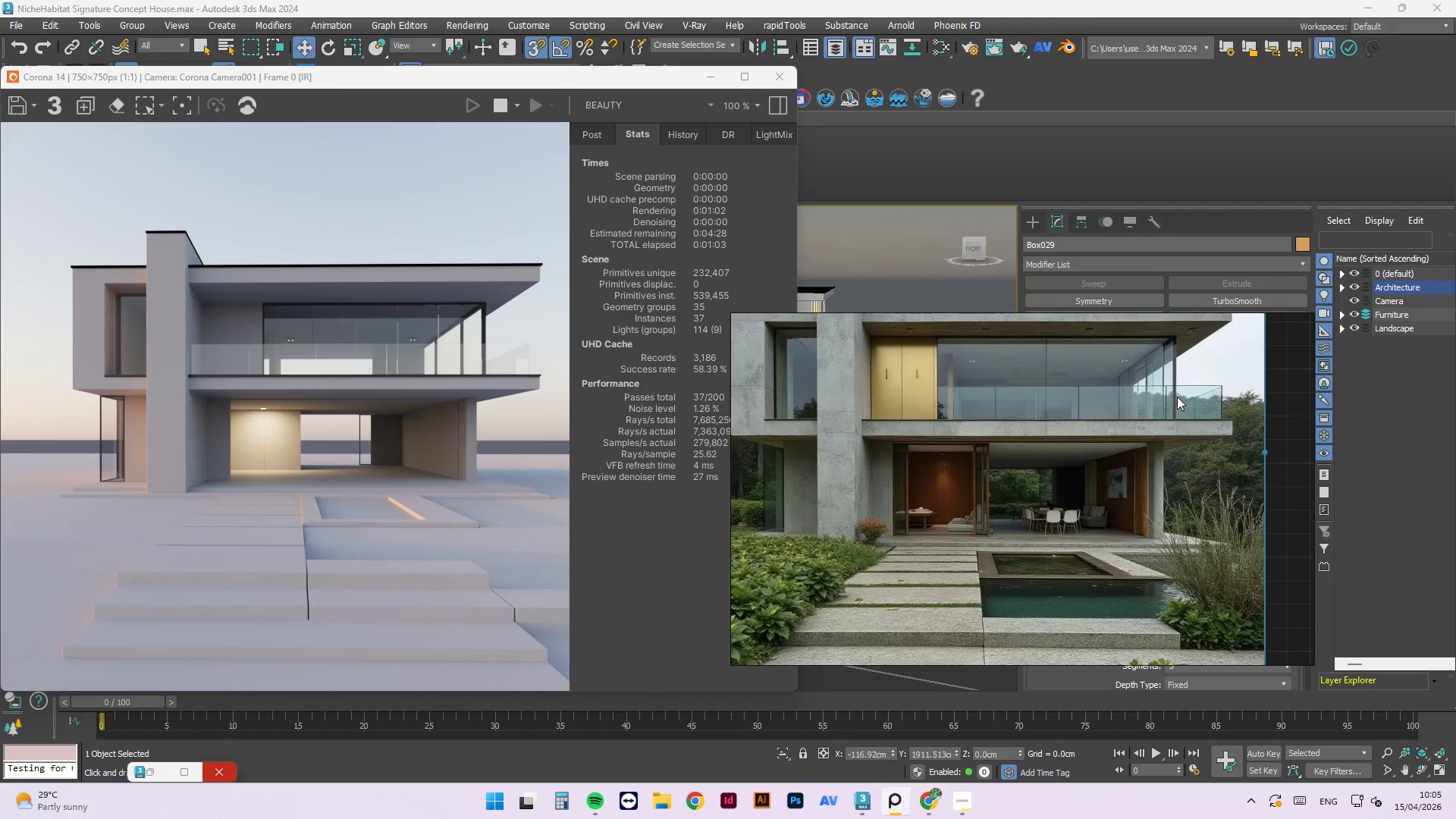 
scroll: coordinate [303, 348], scroll_direction: up, amount: 2.0
 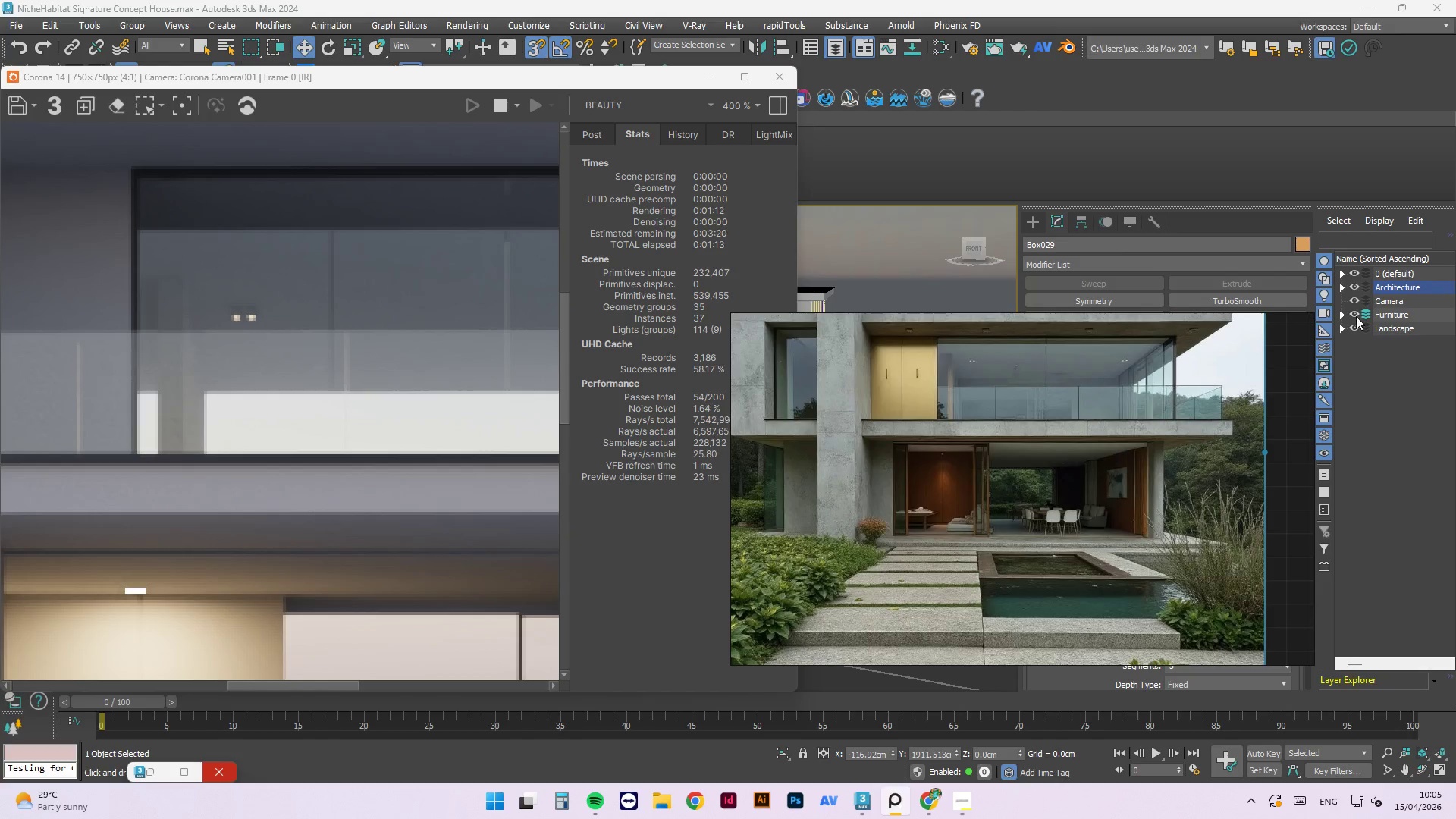 
scroll: coordinate [1161, 354], scroll_direction: down, amount: 1.0
 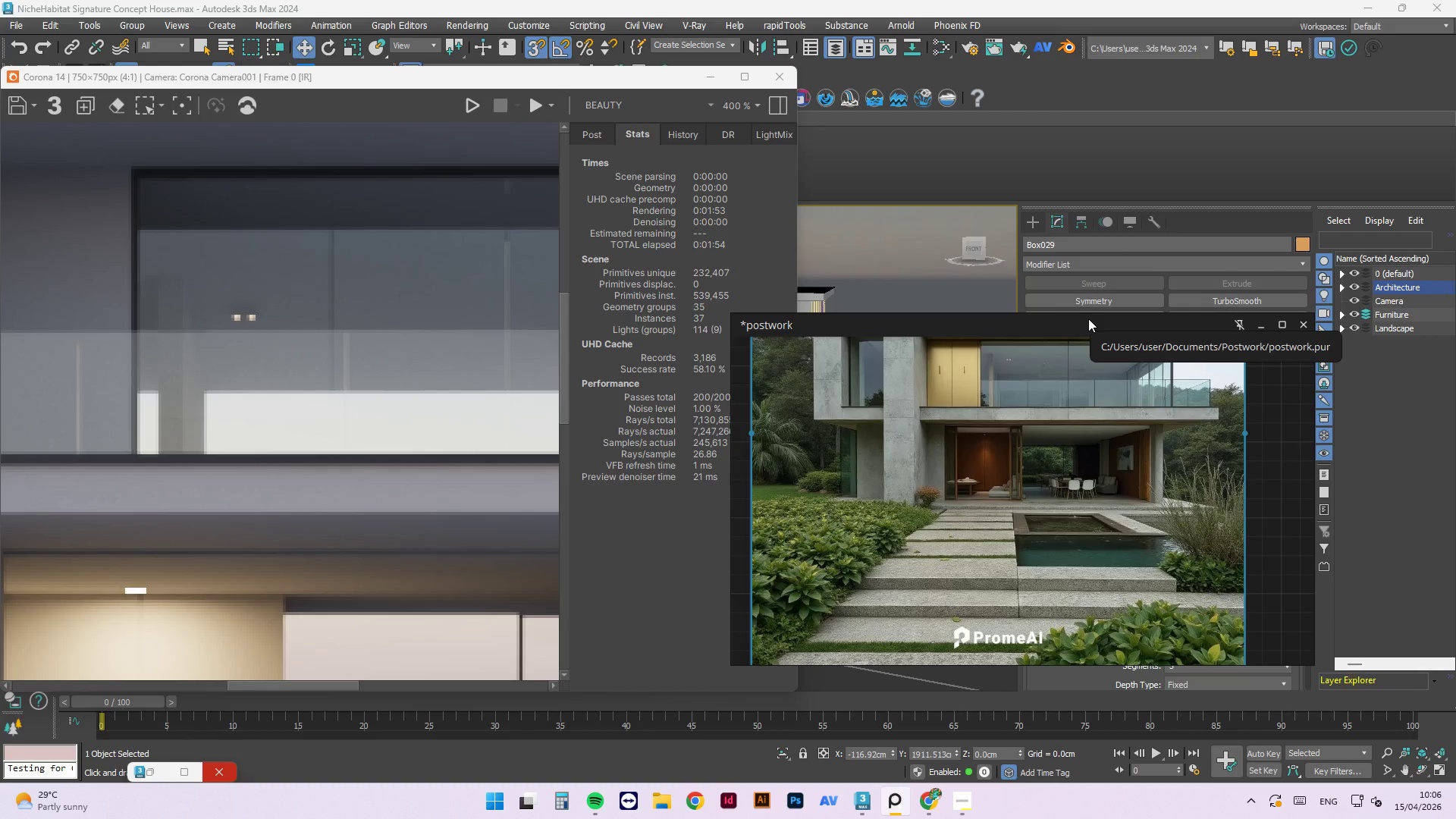 
wait(61.9)
 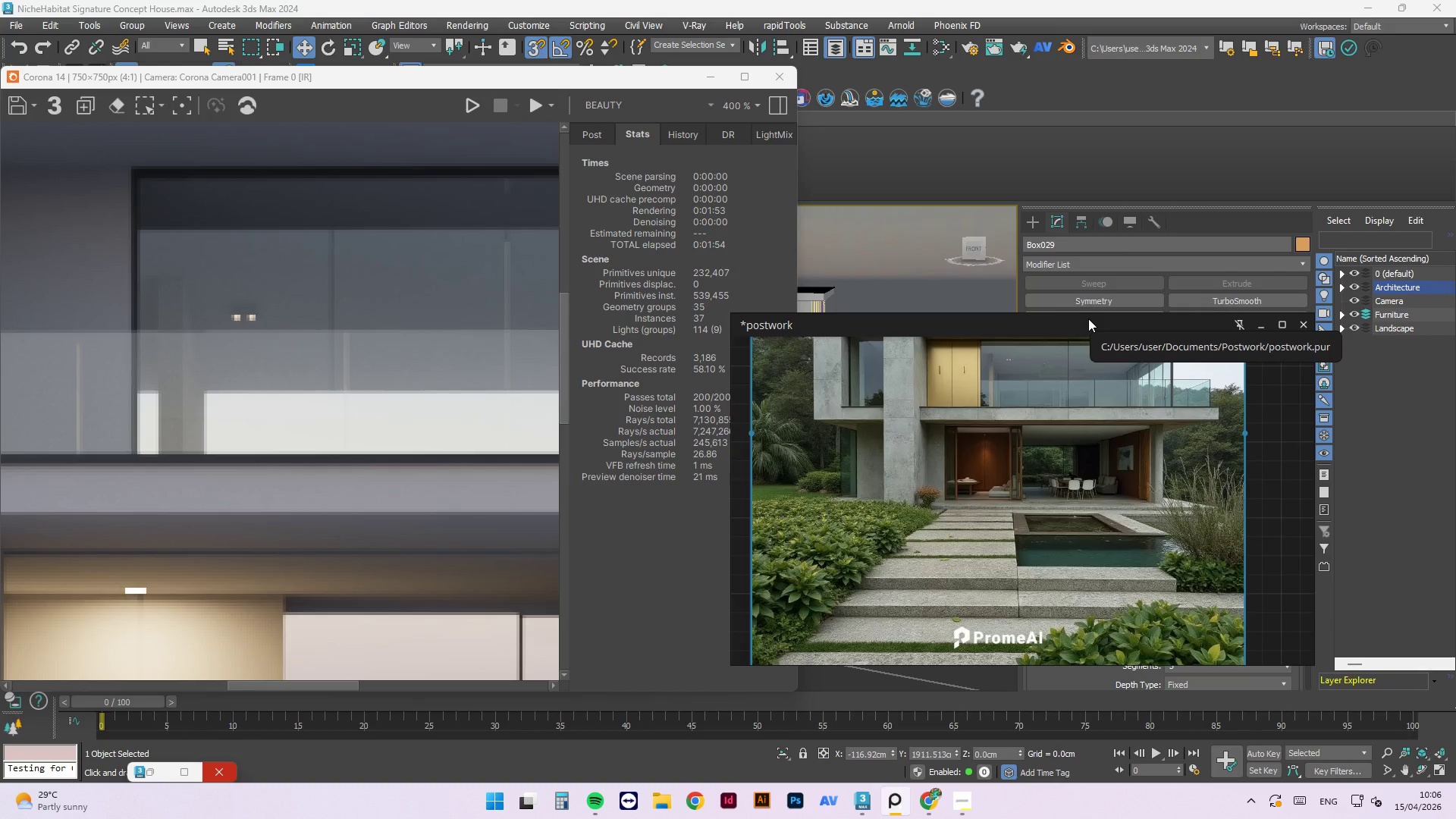 
scroll: coordinate [966, 476], scroll_direction: up, amount: 3.0
 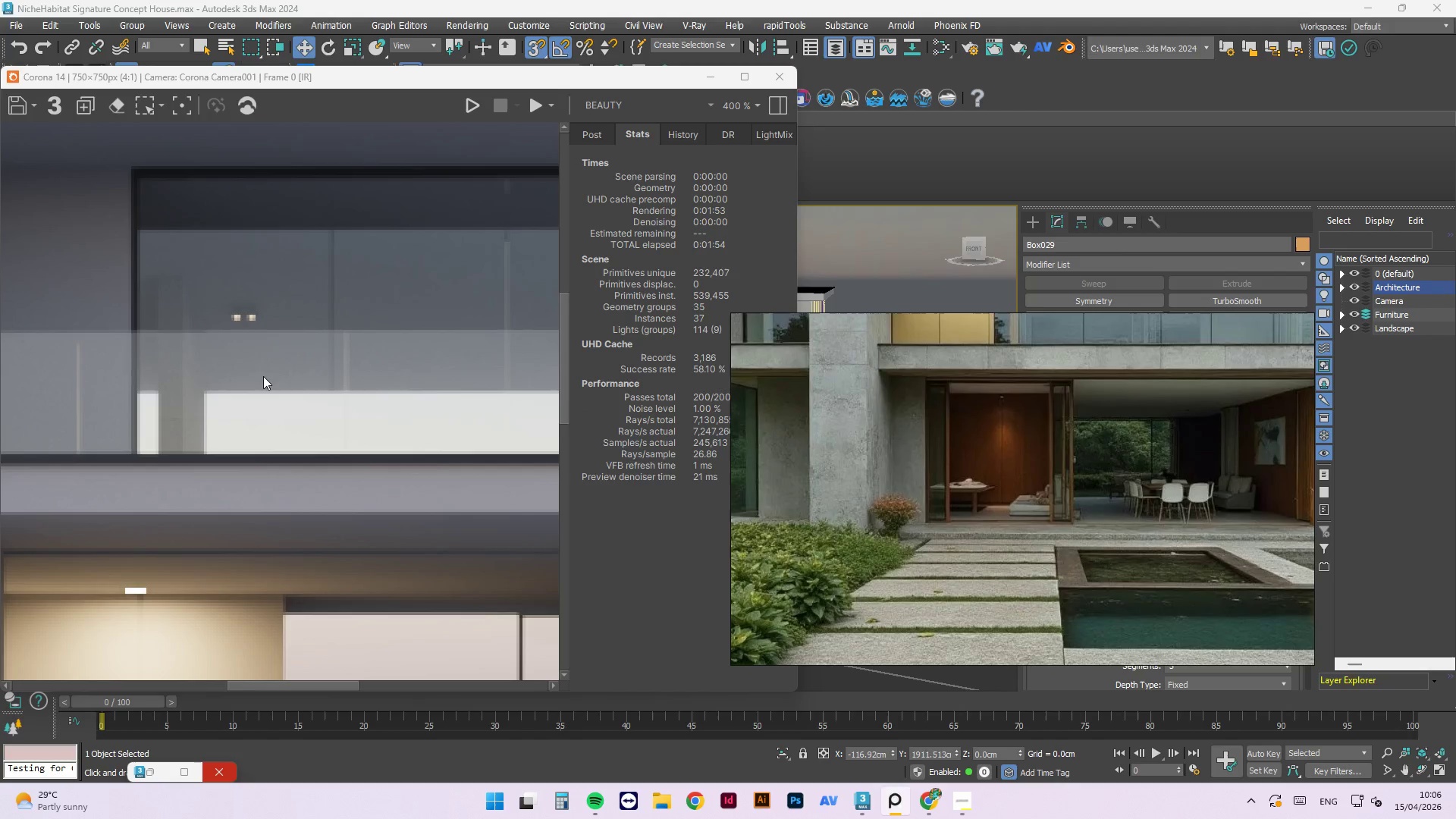 
scroll: coordinate [242, 322], scroll_direction: down, amount: 1.0
 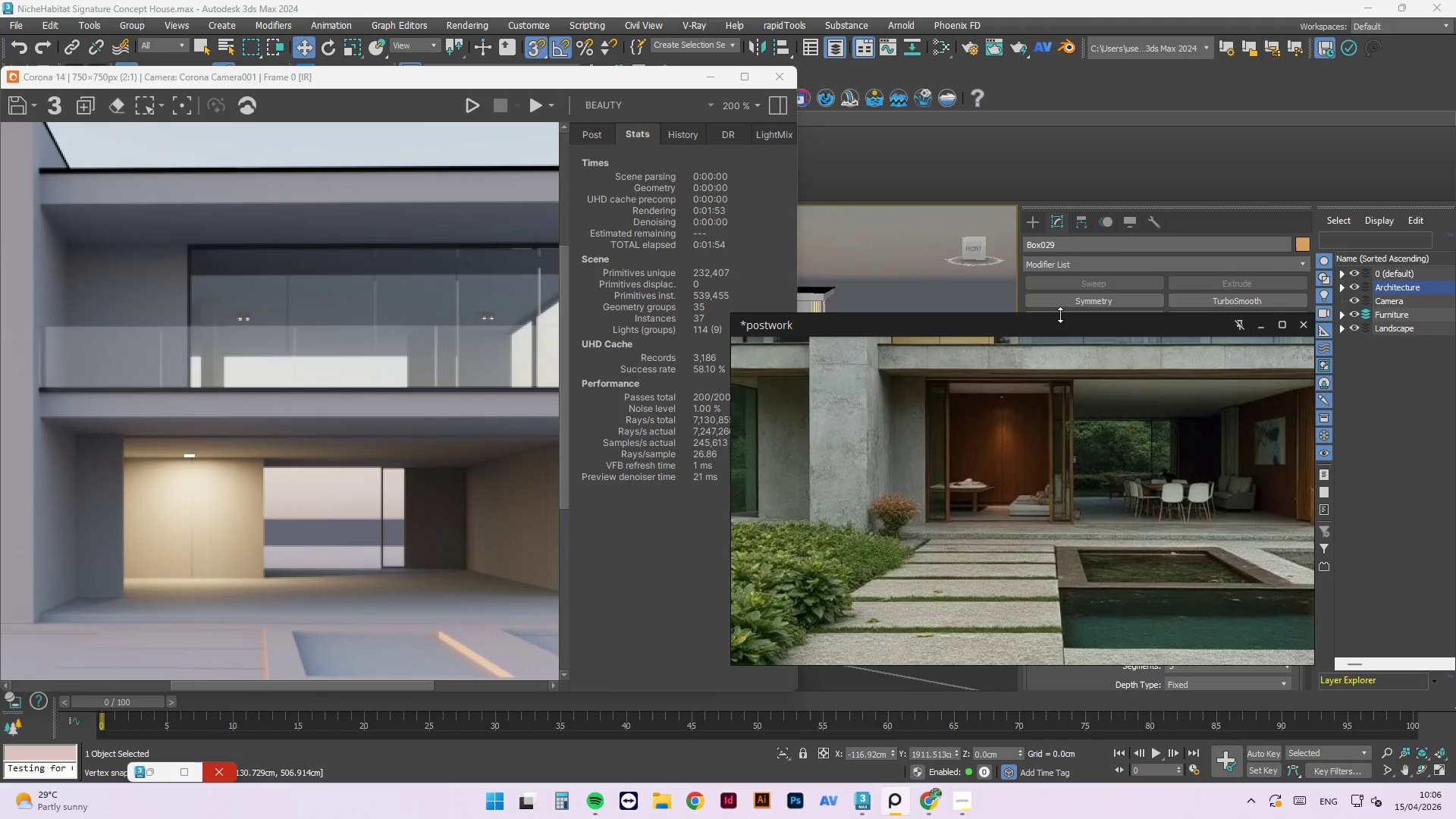 
left_click_drag(start_coordinate=[1056, 320], to_coordinate=[654, 445])
 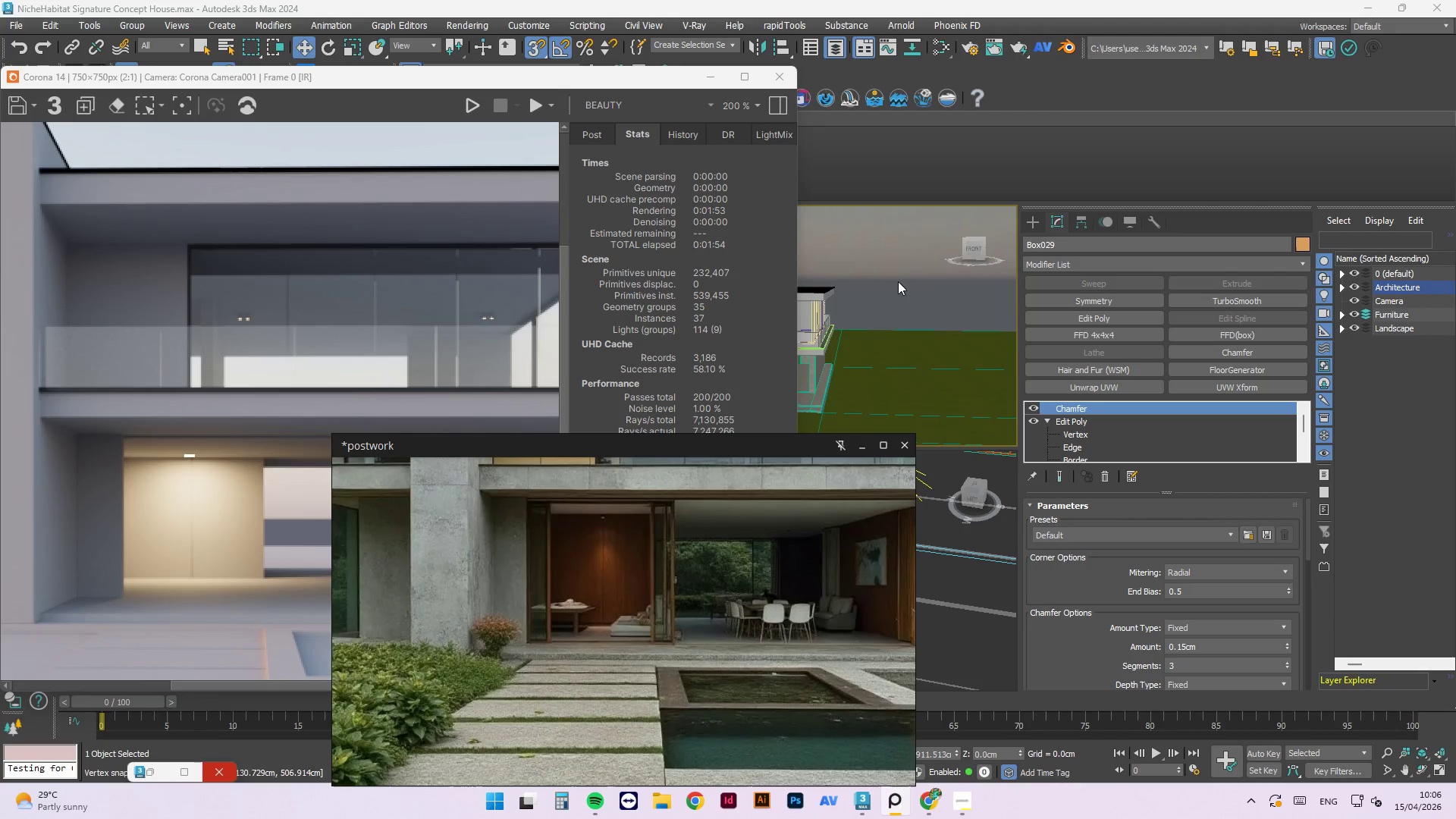 
scroll: coordinate [858, 281], scroll_direction: up, amount: 1.0
 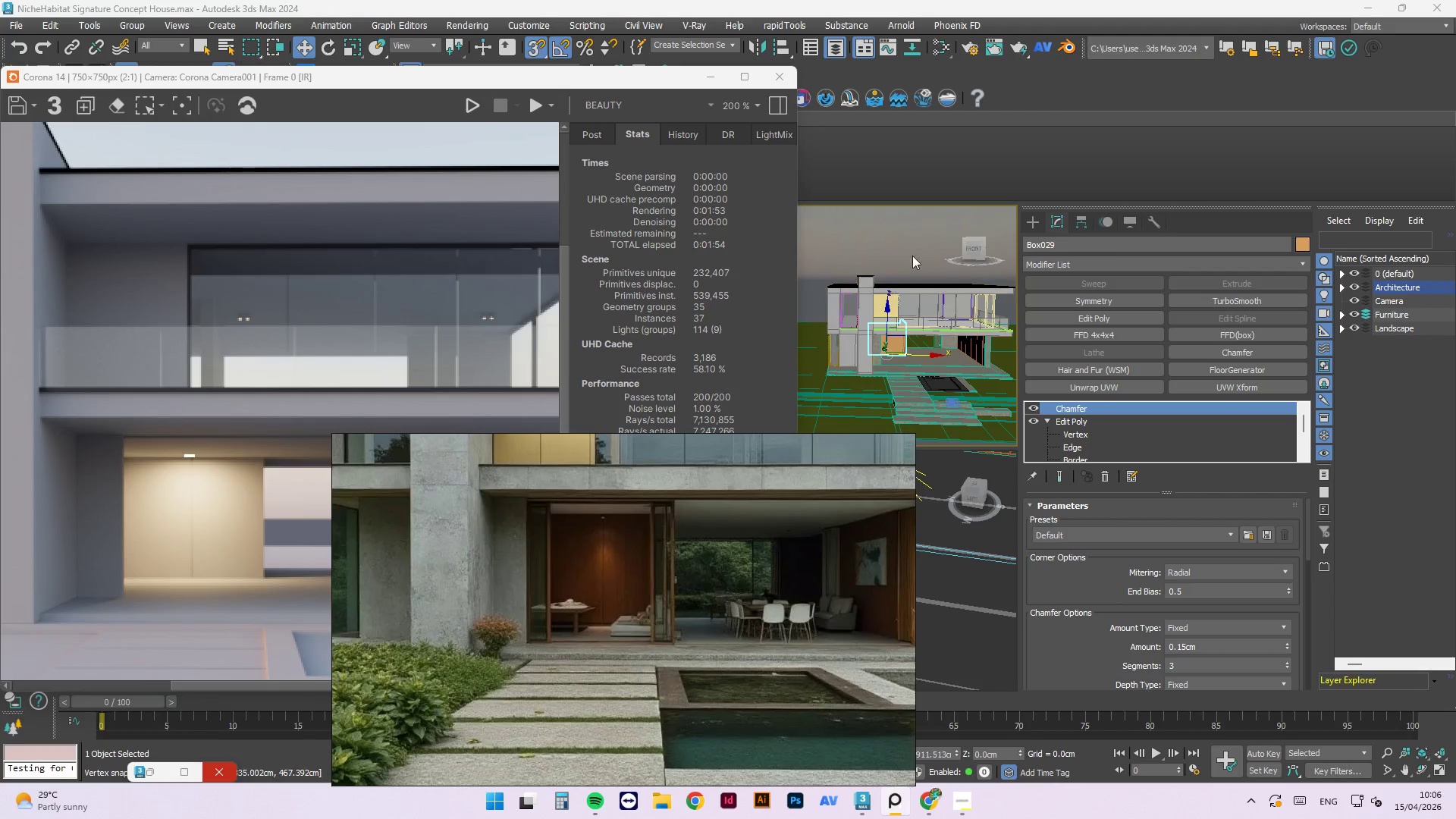 
left_click([913, 253])
 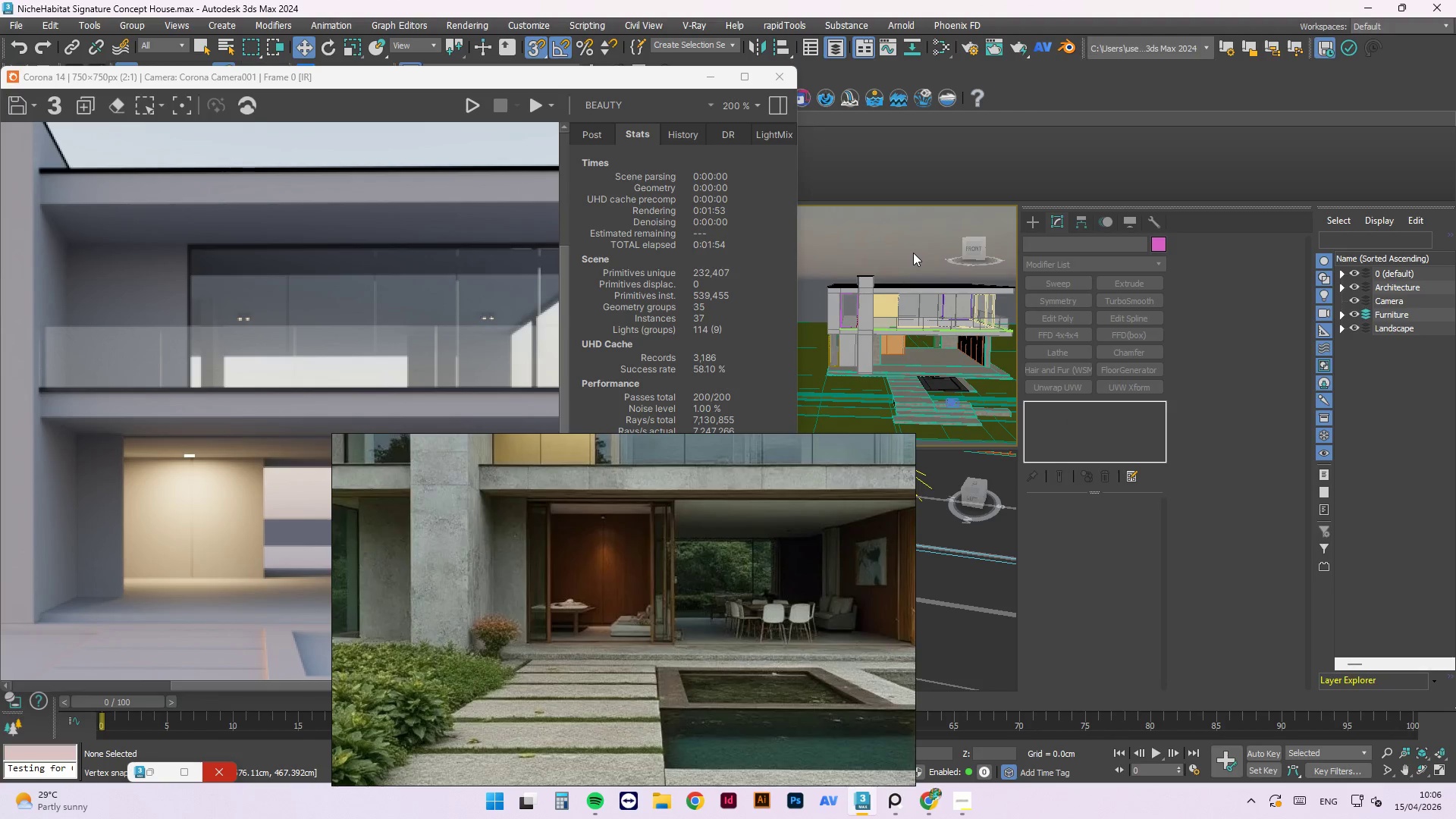 
key(T)
 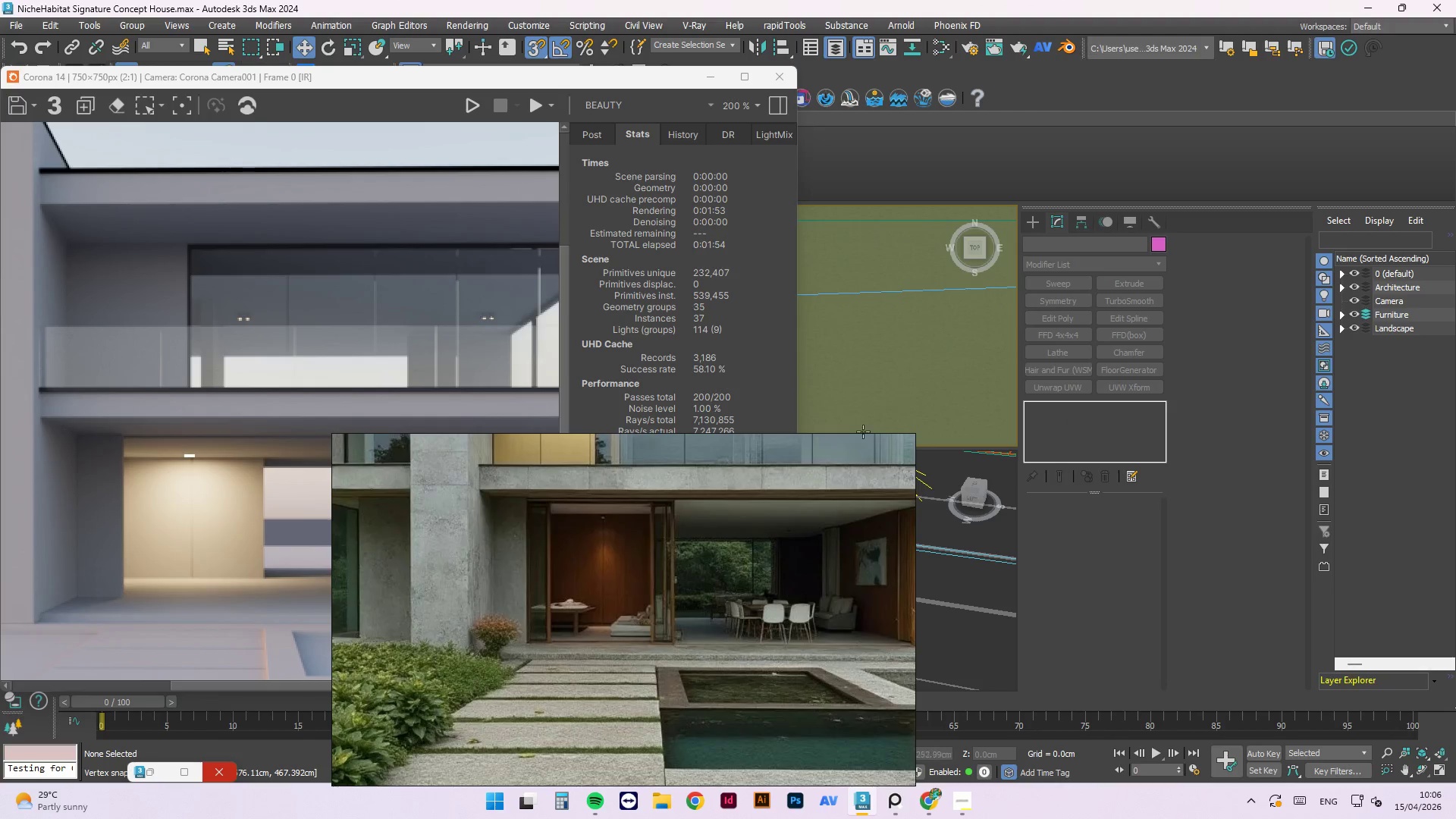 
scroll: coordinate [877, 320], scroll_direction: down, amount: 3.0
 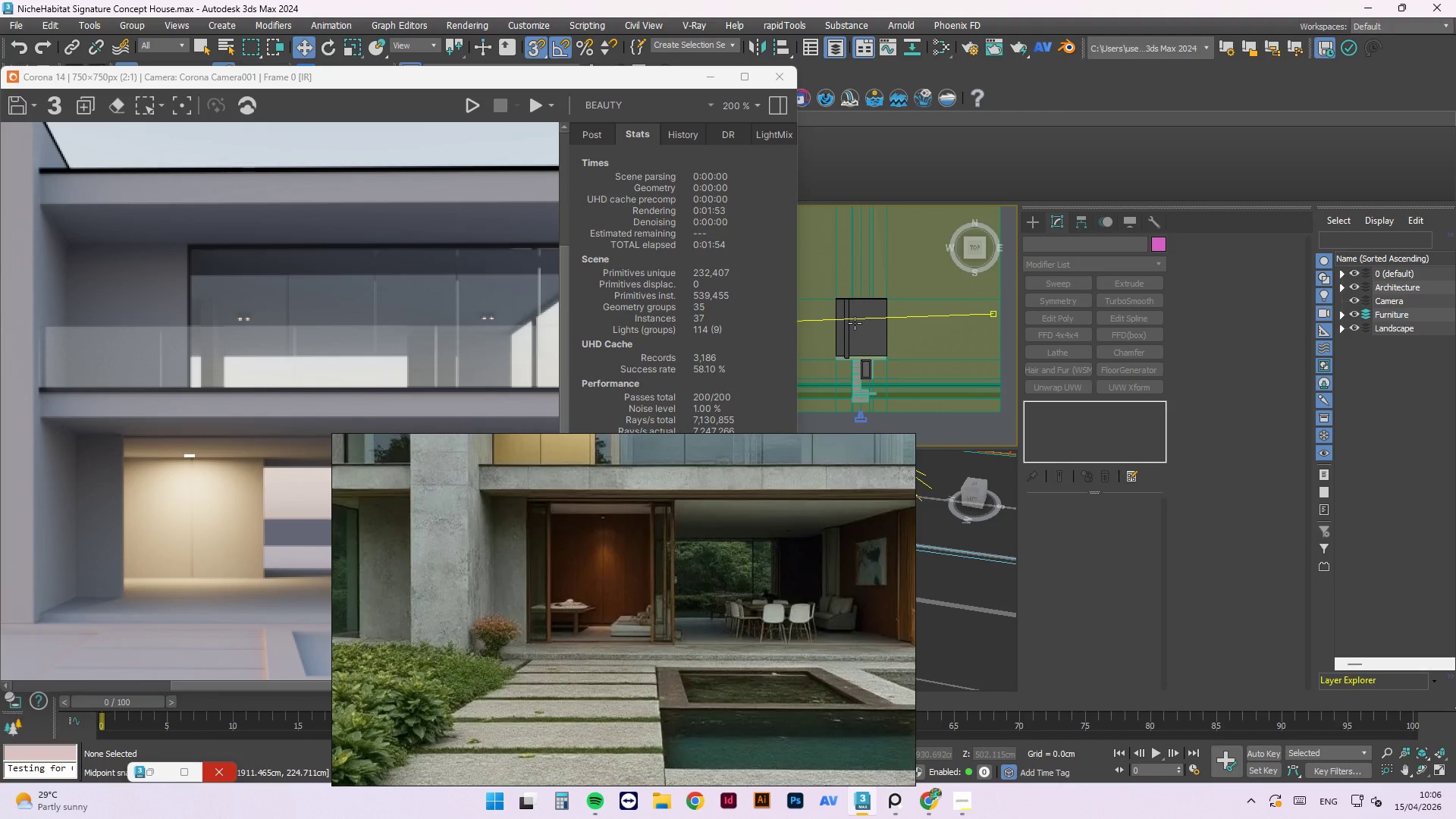 
key(F3)
 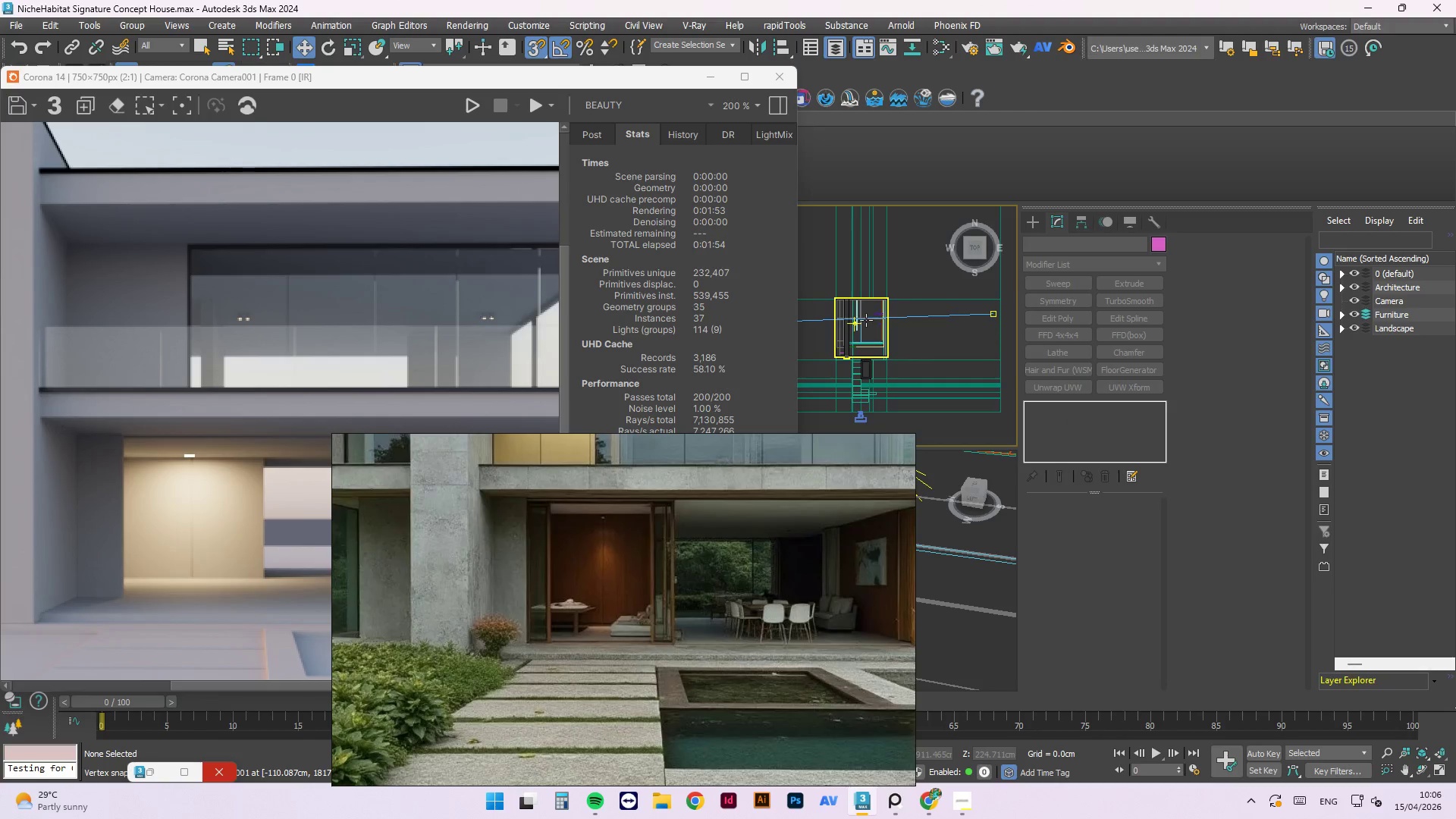 
left_click([850, 284])
 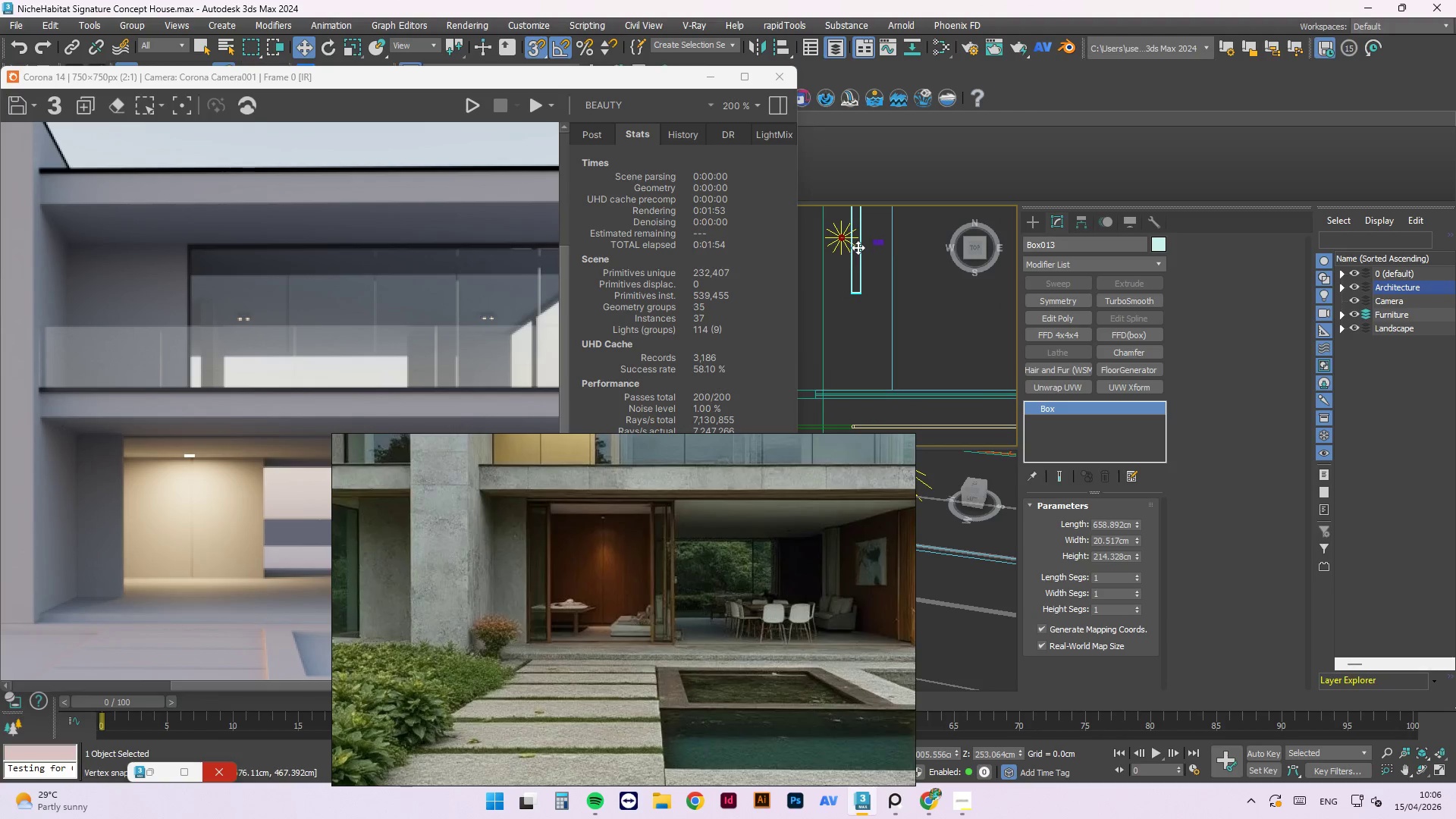 
scroll: coordinate [850, 301], scroll_direction: up, amount: 9.0
 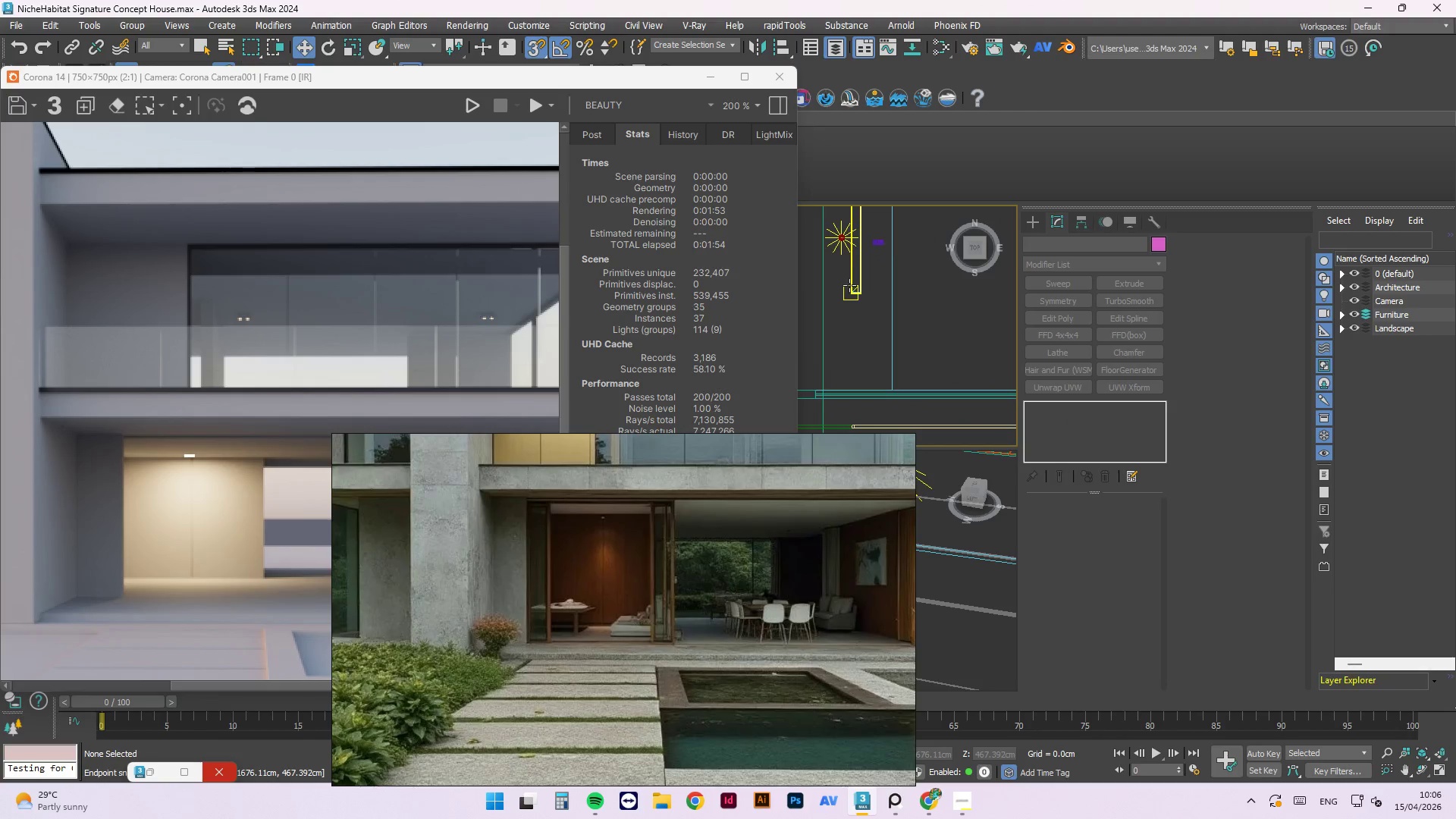 
scroll: coordinate [904, 337], scroll_direction: down, amount: 1.0
 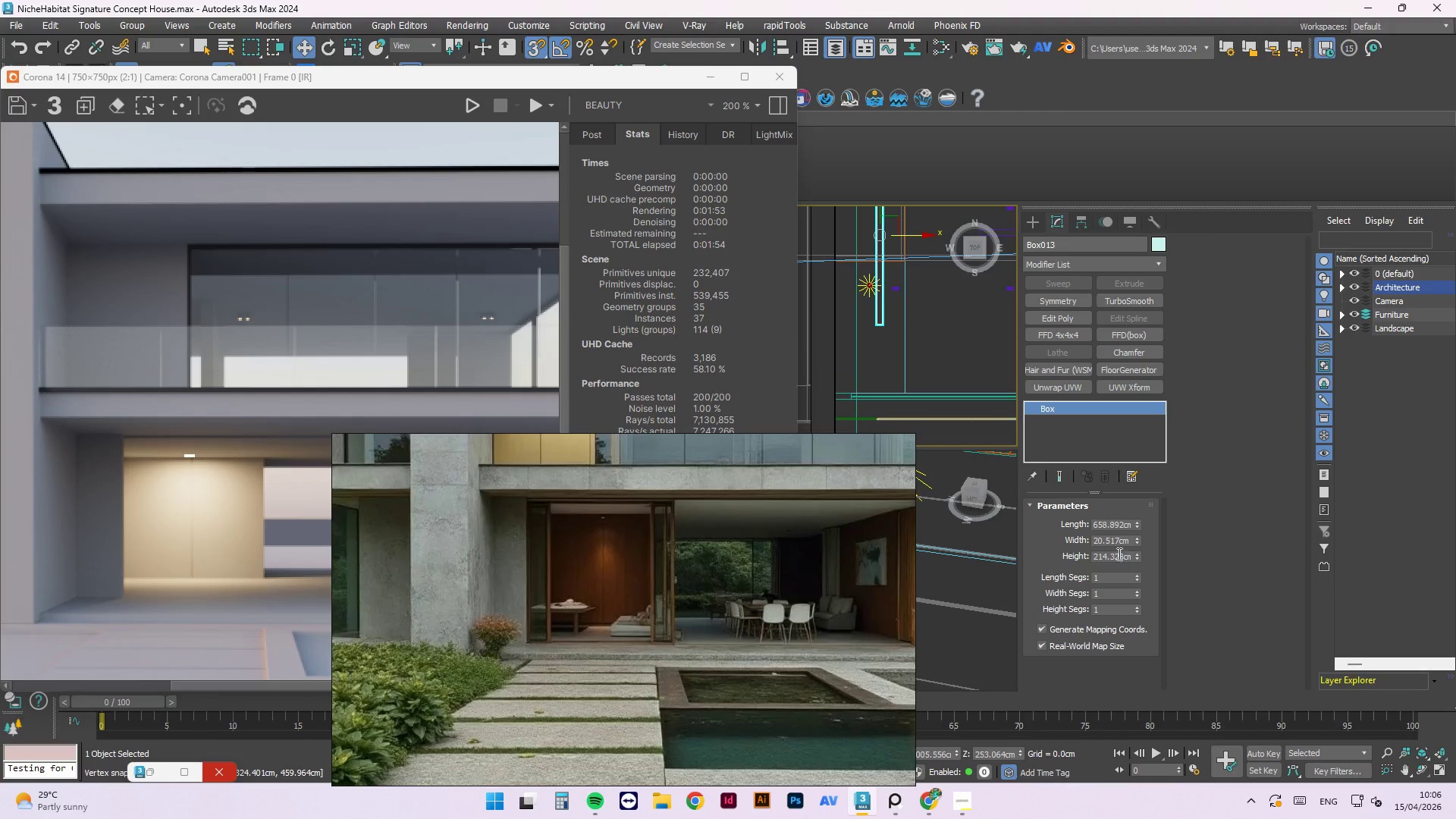 
double_click([1117, 543])
 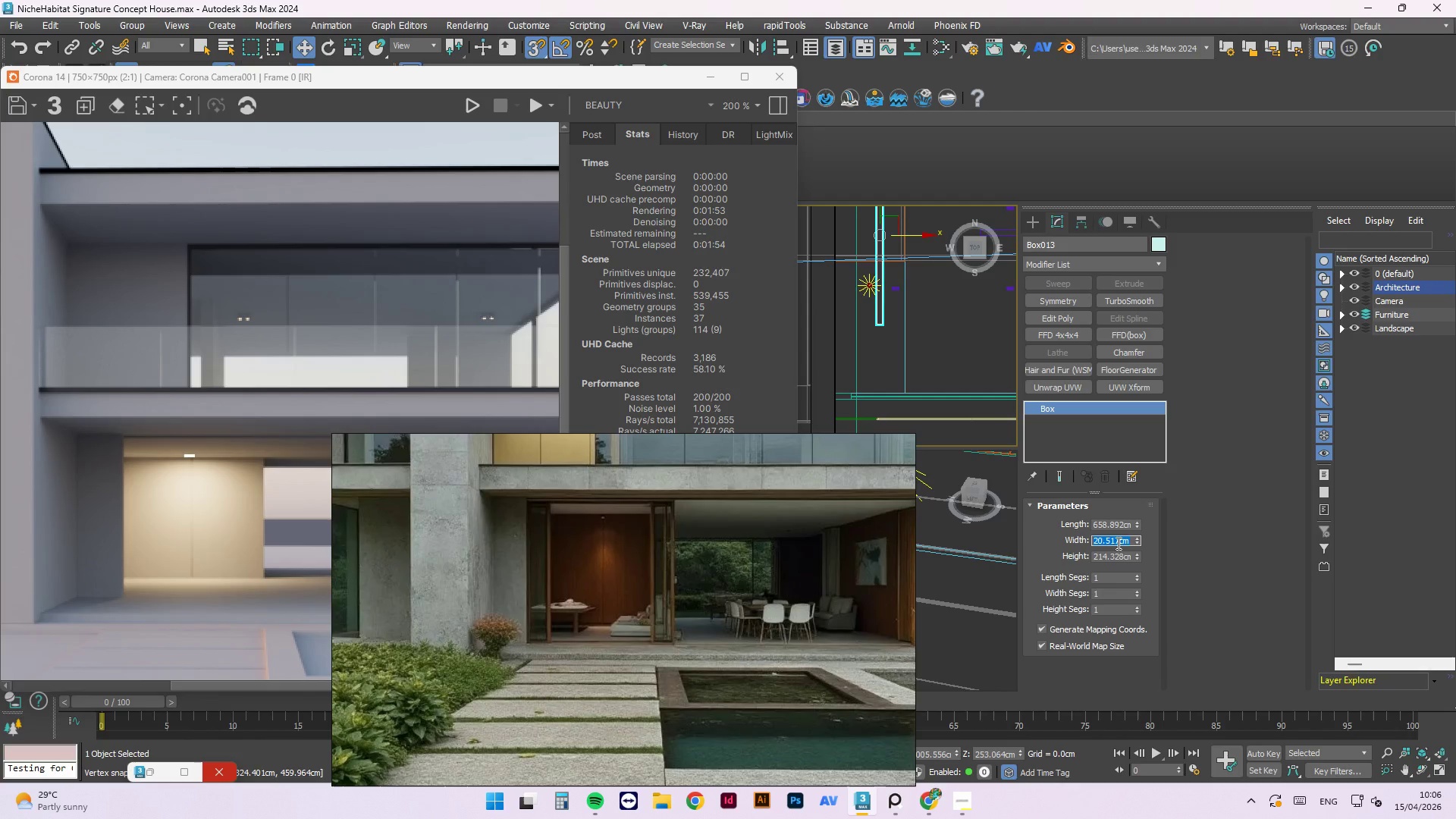 
key(Numpad1)
 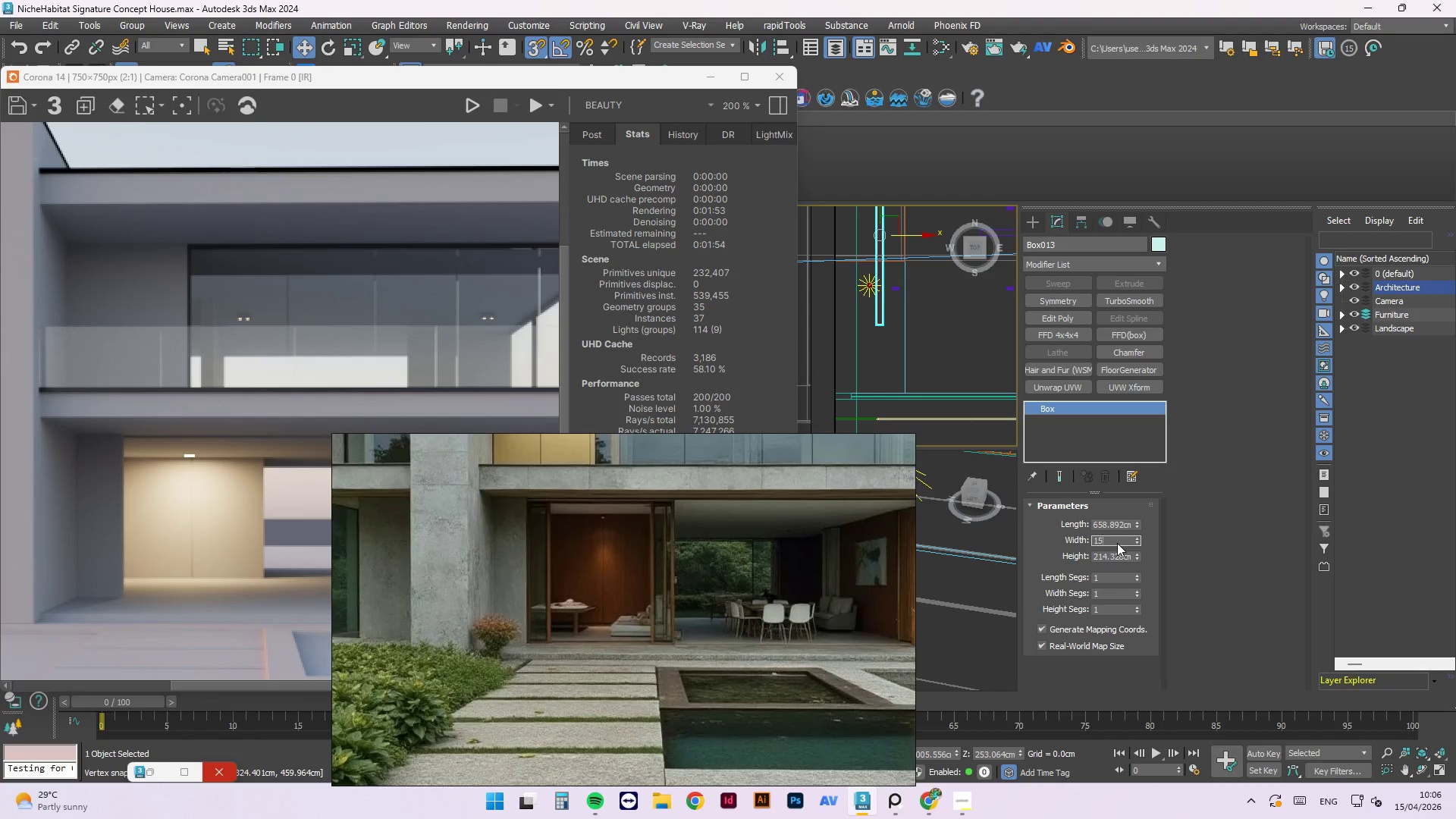 
key(Numpad5)
 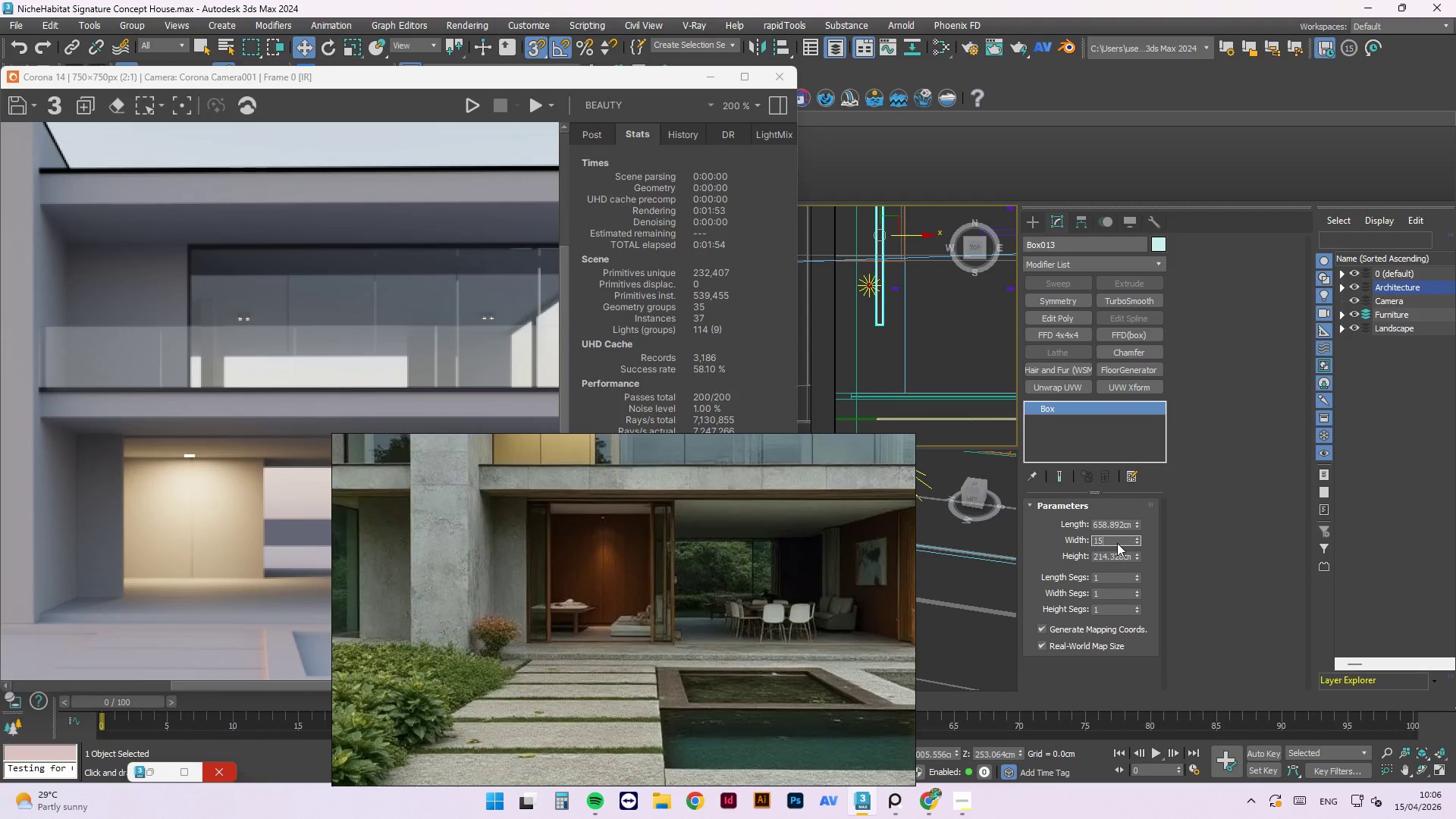 
key(NumpadEnter)
 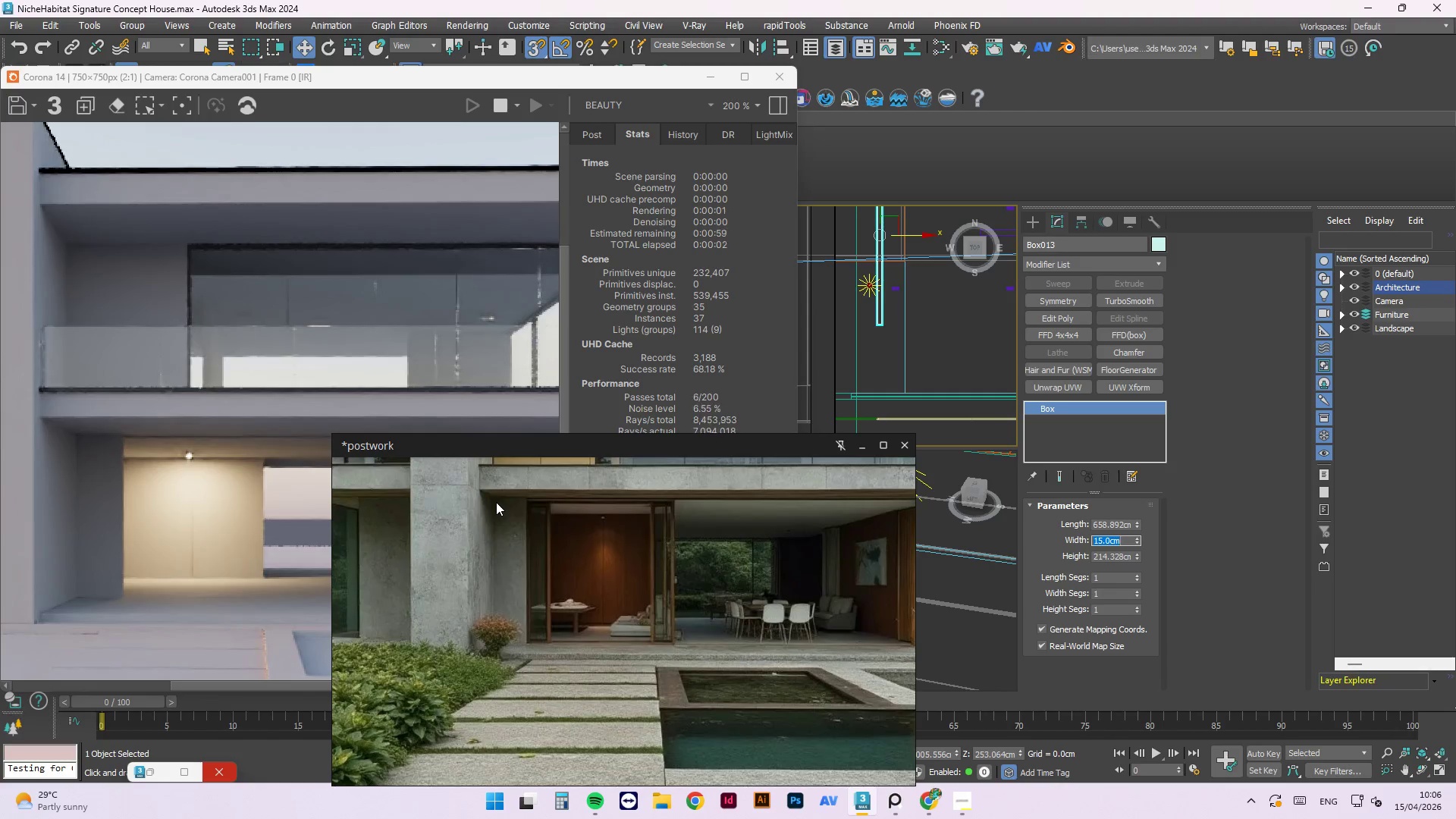 
scroll: coordinate [617, 629], scroll_direction: down, amount: 2.0
 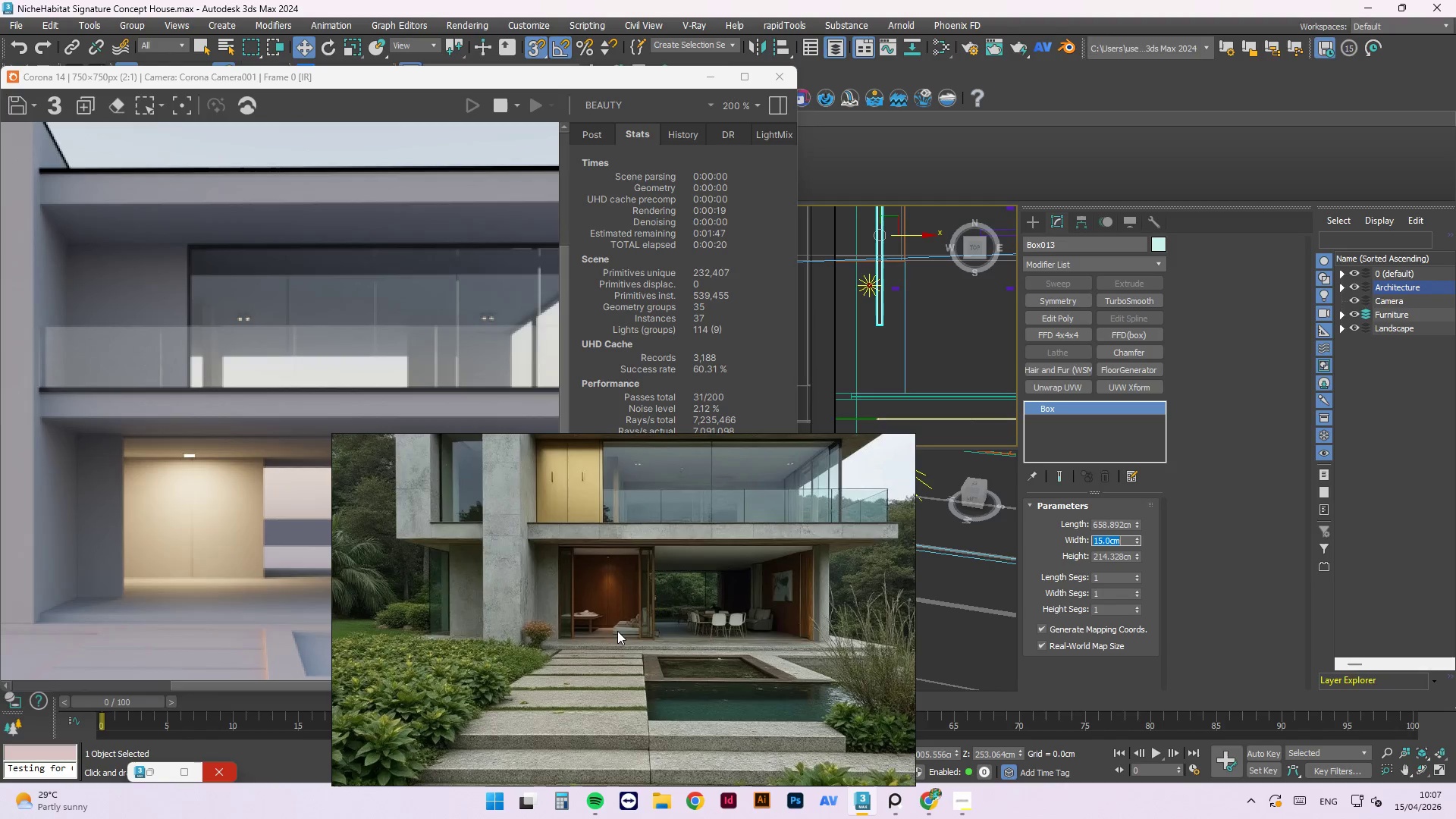 
wait(22.42)
 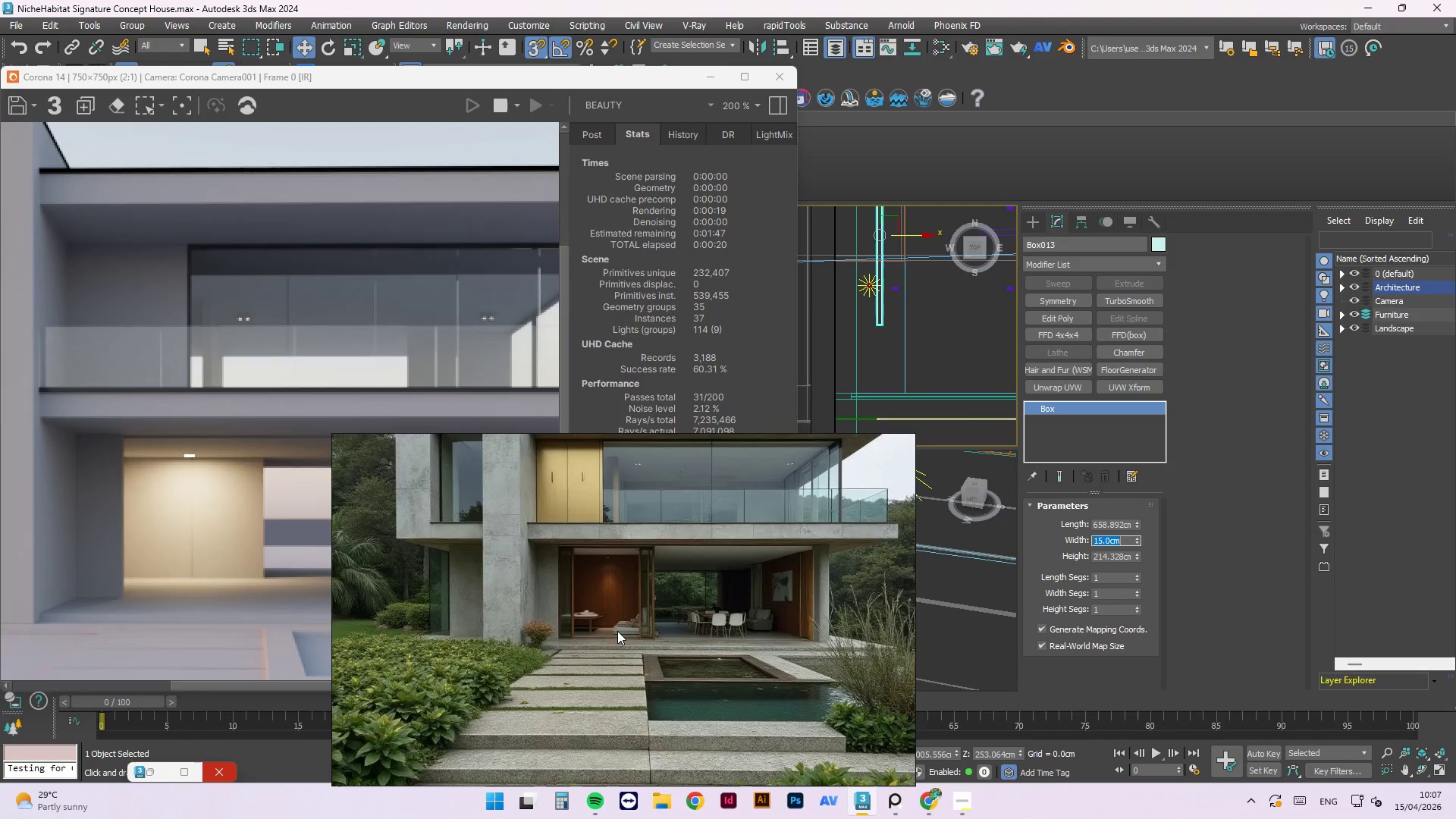 
scroll: coordinate [872, 273], scroll_direction: up, amount: 5.0
 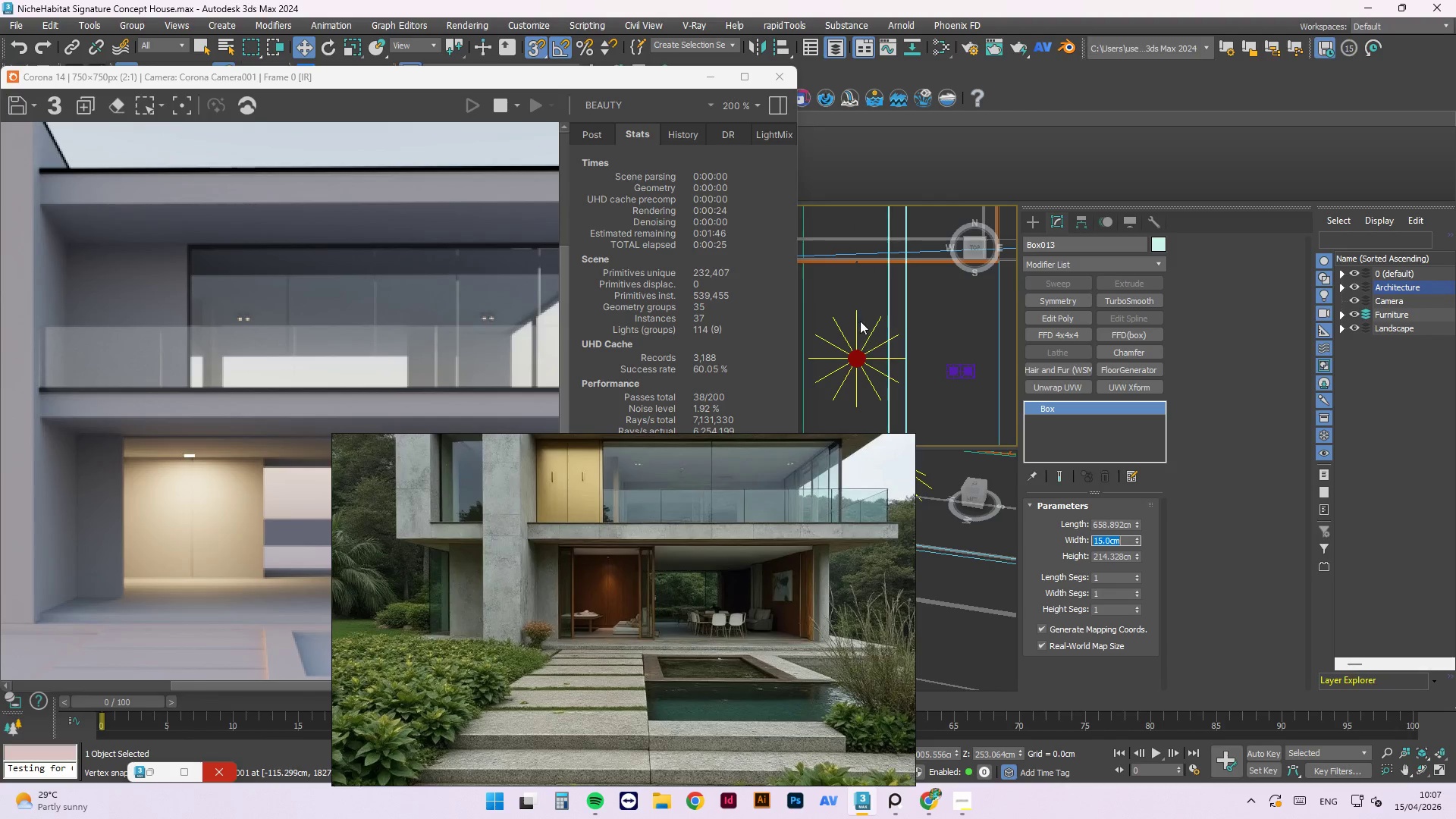 
left_click([861, 309])
 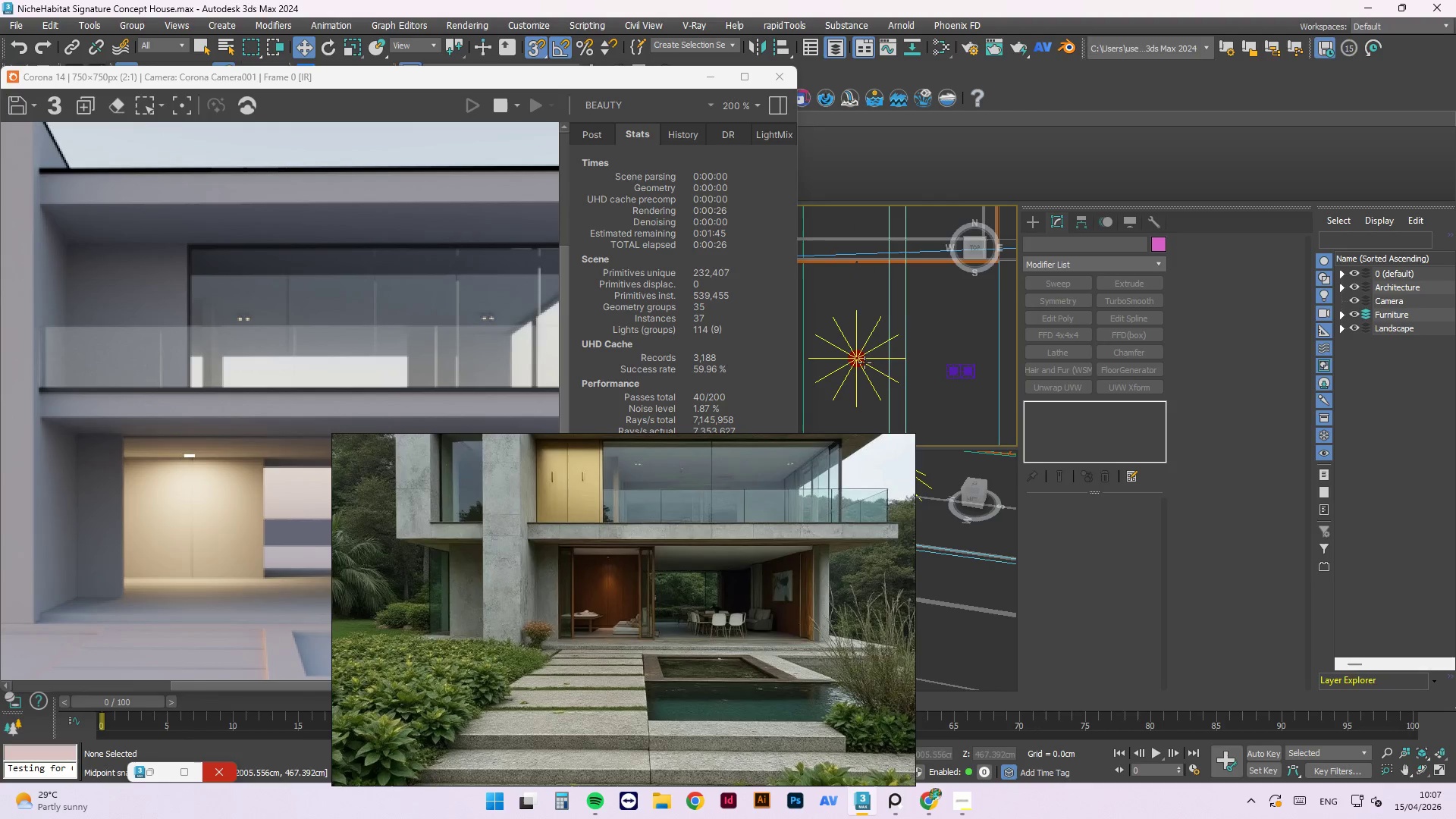 
scroll: coordinate [843, 254], scroll_direction: down, amount: 3.0
 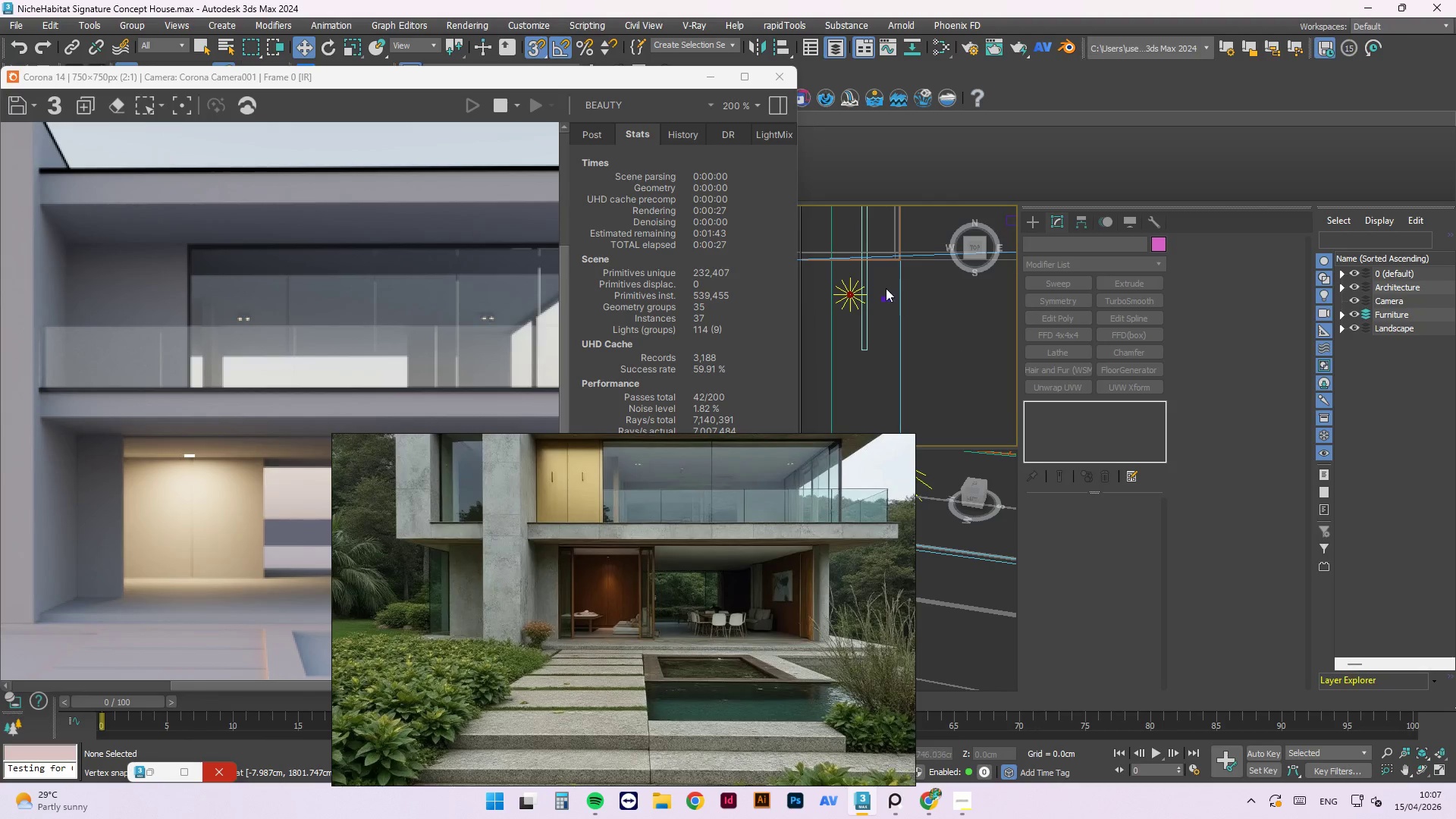 
scroll: coordinate [881, 301], scroll_direction: up, amount: 3.0
 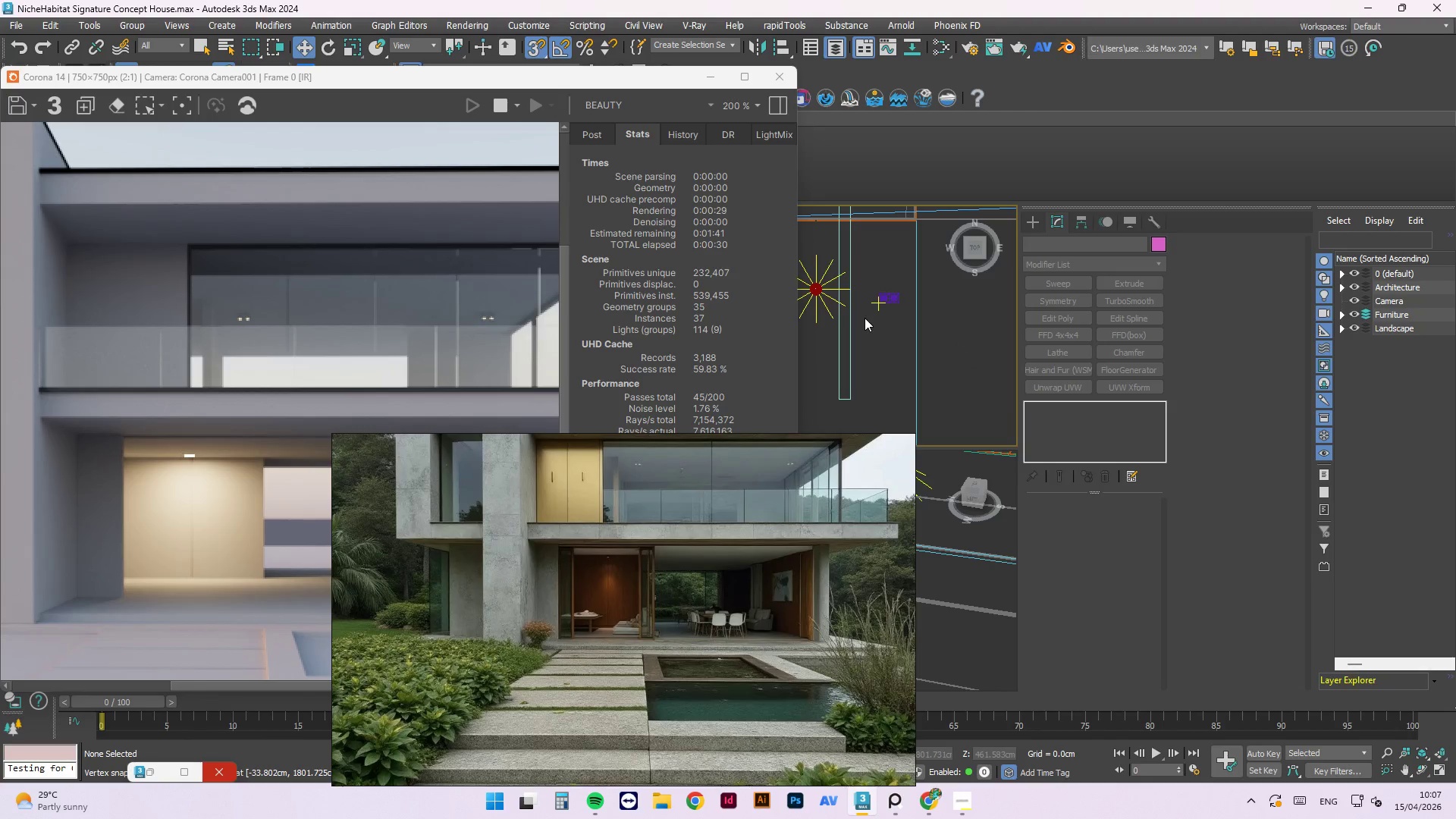 
scroll: coordinate [585, 507], scroll_direction: none, amount: 0.0
 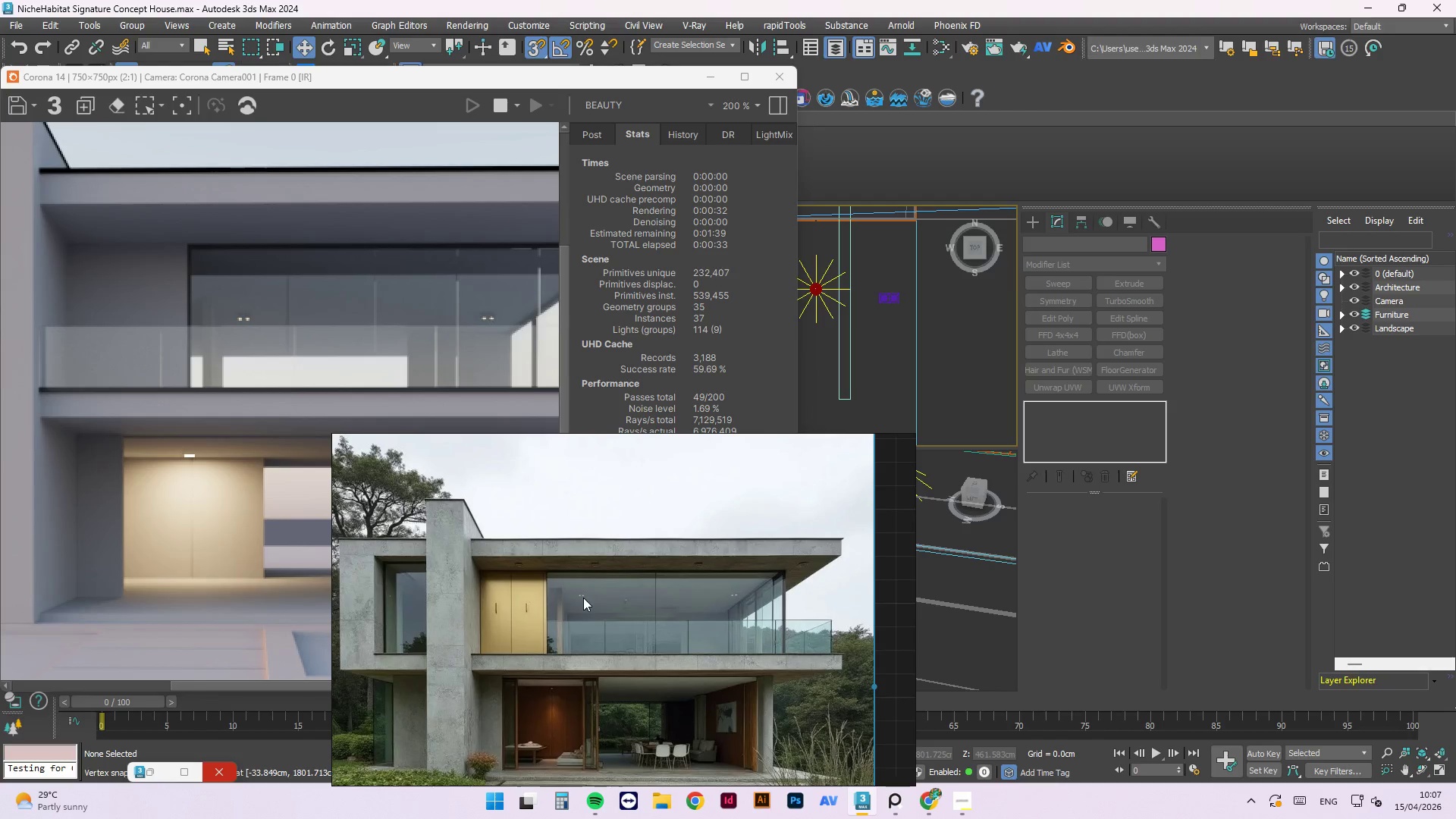 
scroll: coordinate [882, 272], scroll_direction: up, amount: 3.0
 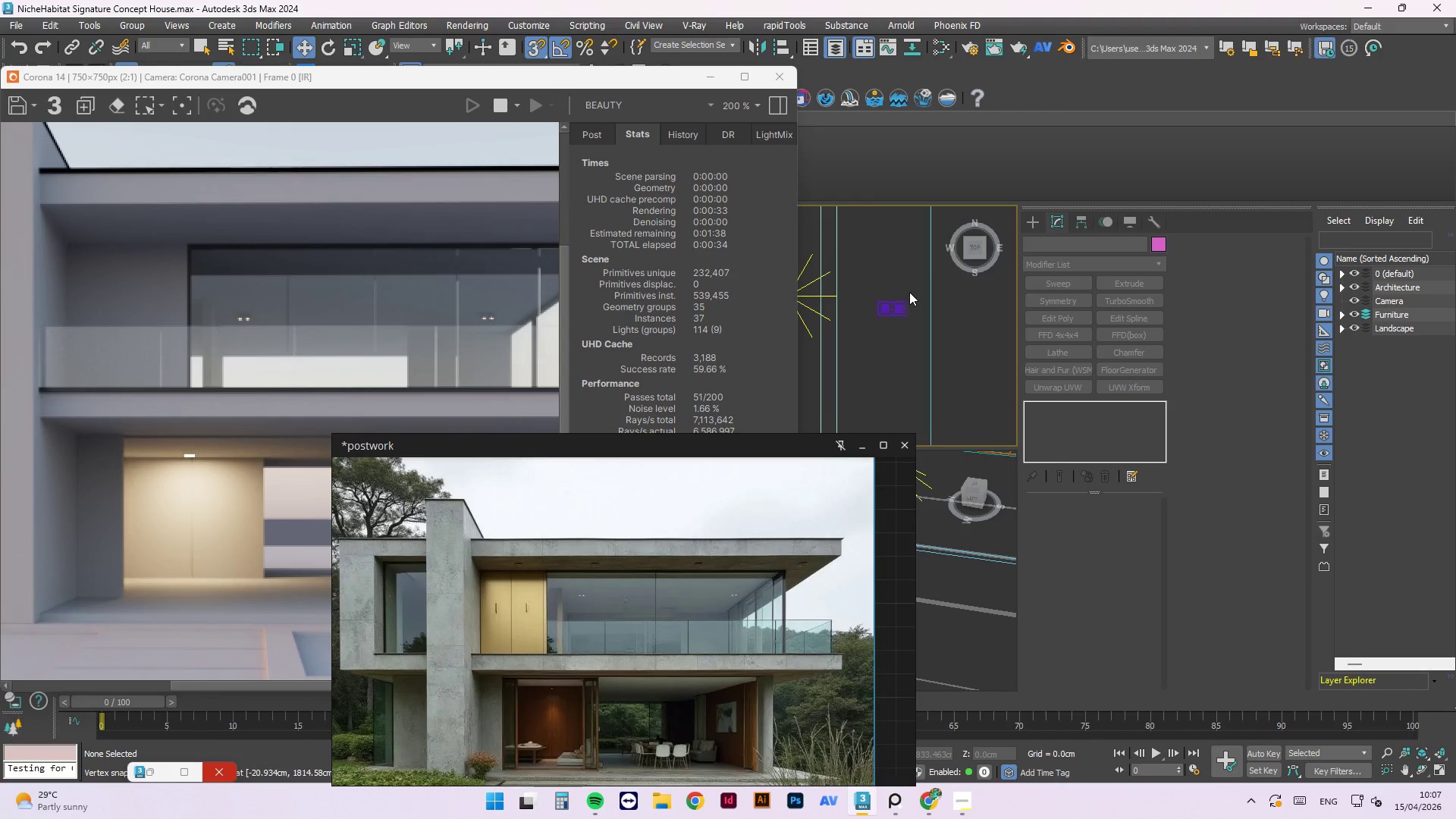 
left_click_drag(start_coordinate=[909, 287], to_coordinate=[856, 339])
 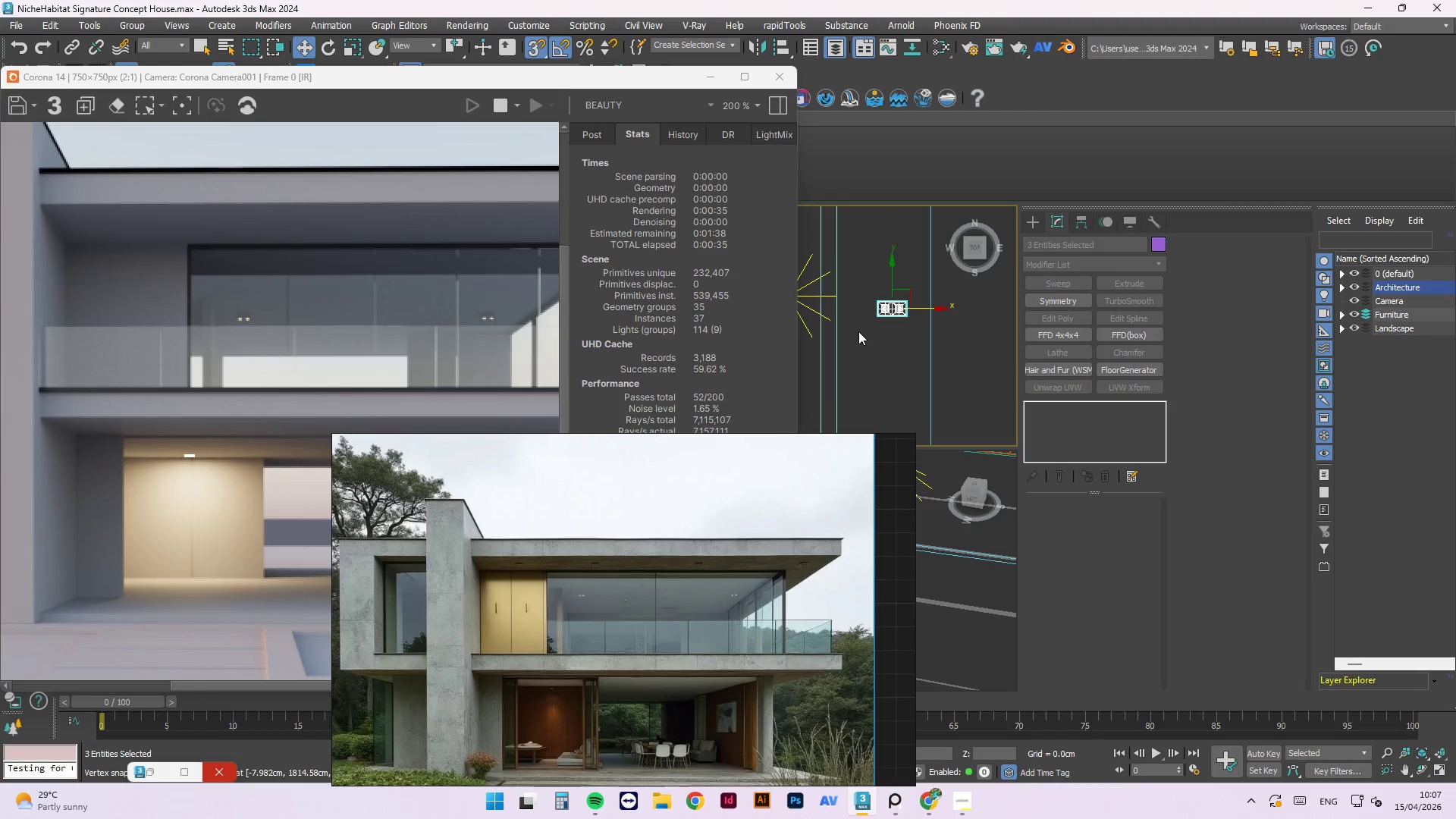 
scroll: coordinate [858, 331], scroll_direction: down, amount: 2.0
 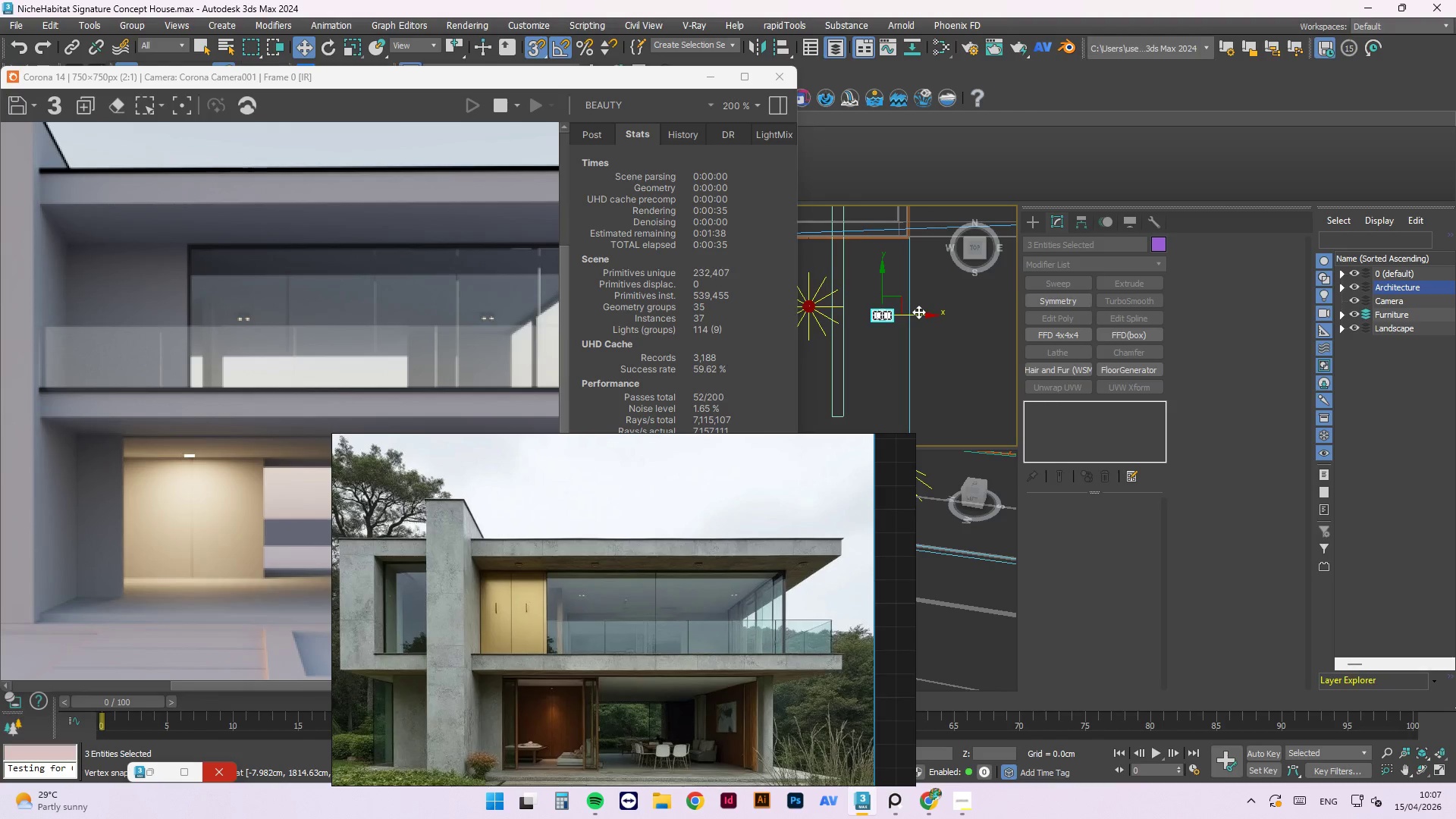 
left_click_drag(start_coordinate=[921, 312], to_coordinate=[949, 336])
 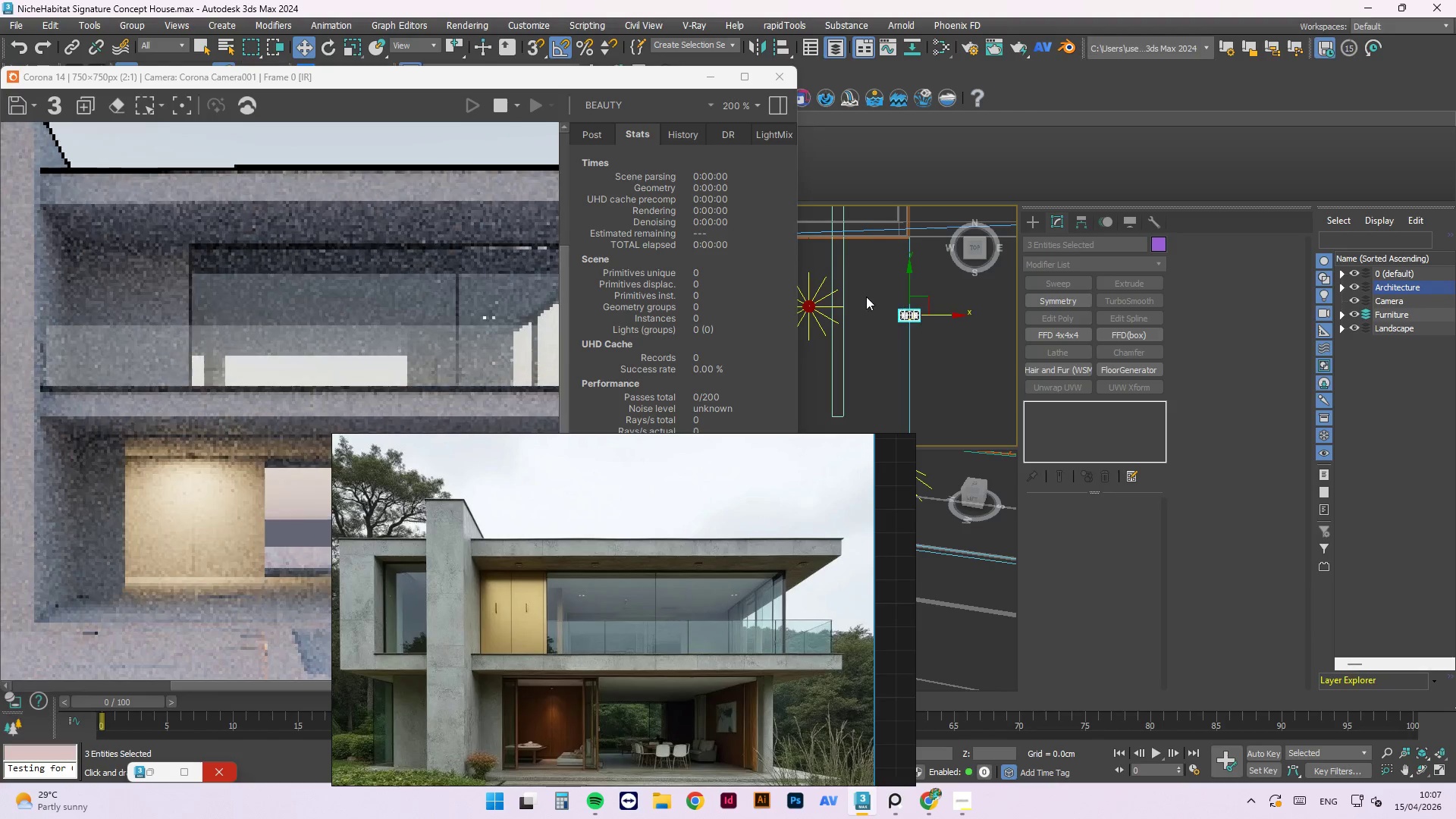 
key(S)
 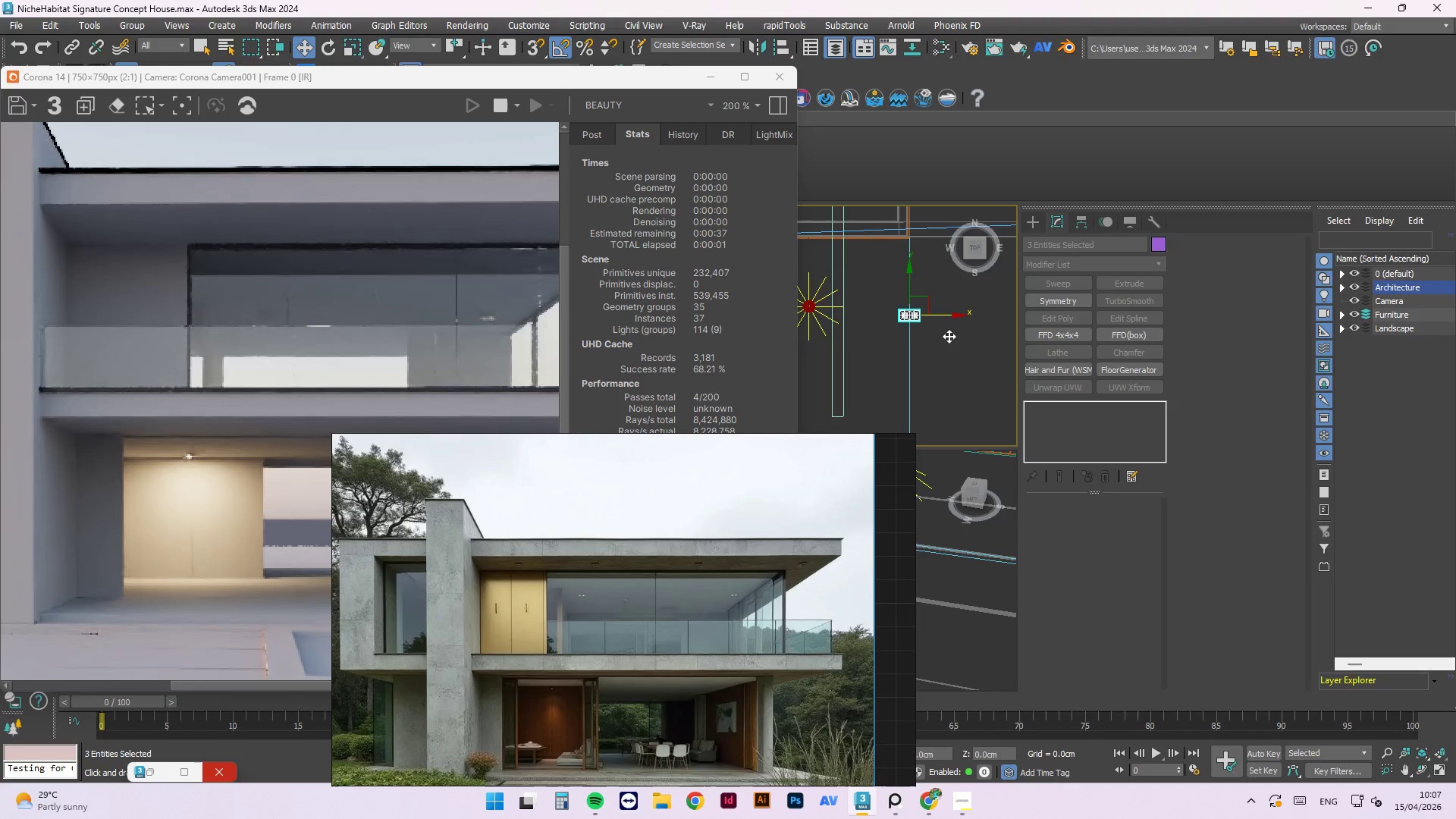 
scroll: coordinate [885, 297], scroll_direction: down, amount: 3.0
 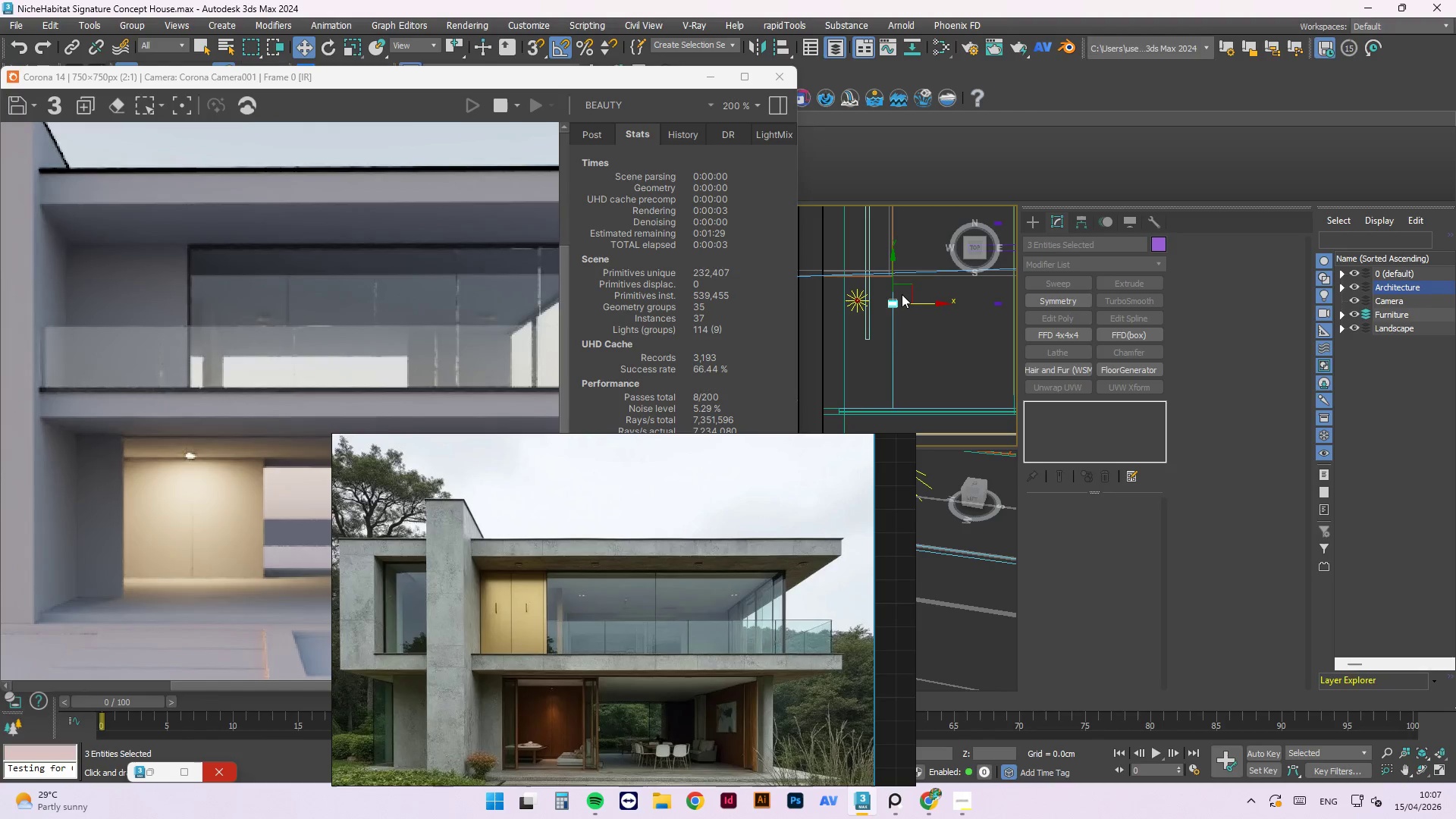 
left_click([962, 362])
 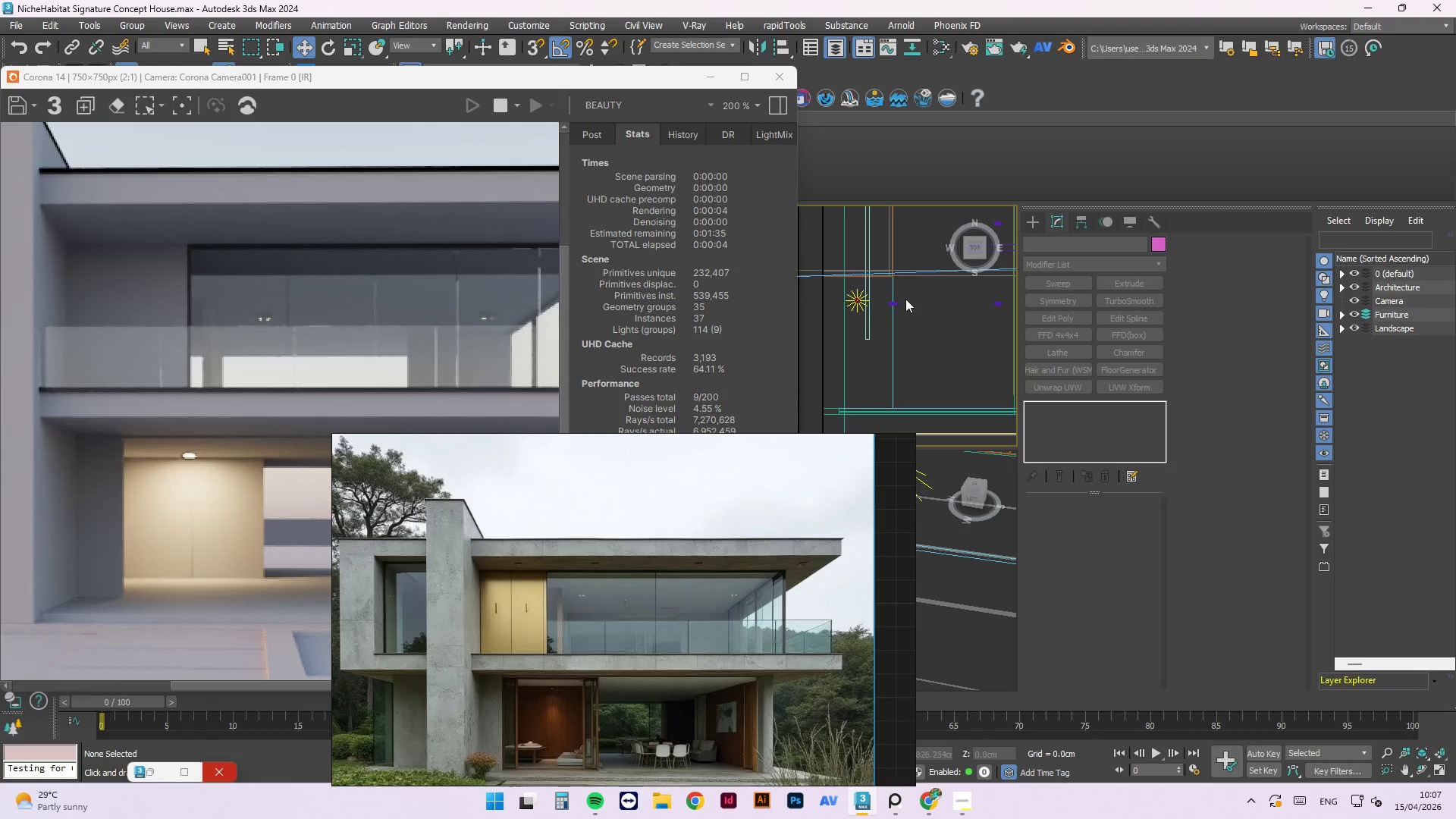 
scroll: coordinate [876, 308], scroll_direction: up, amount: 5.0
 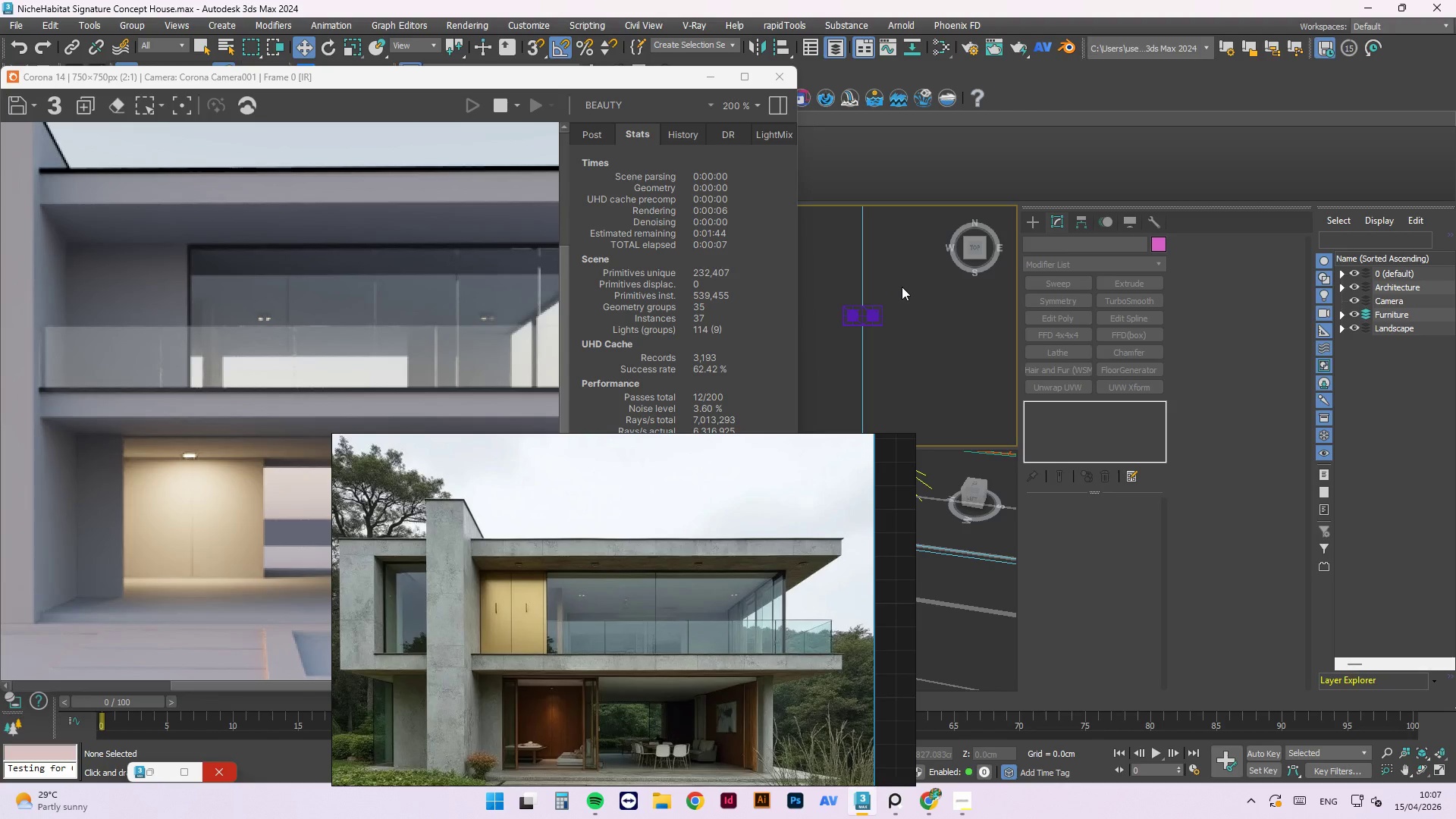 
key(Control+S)
 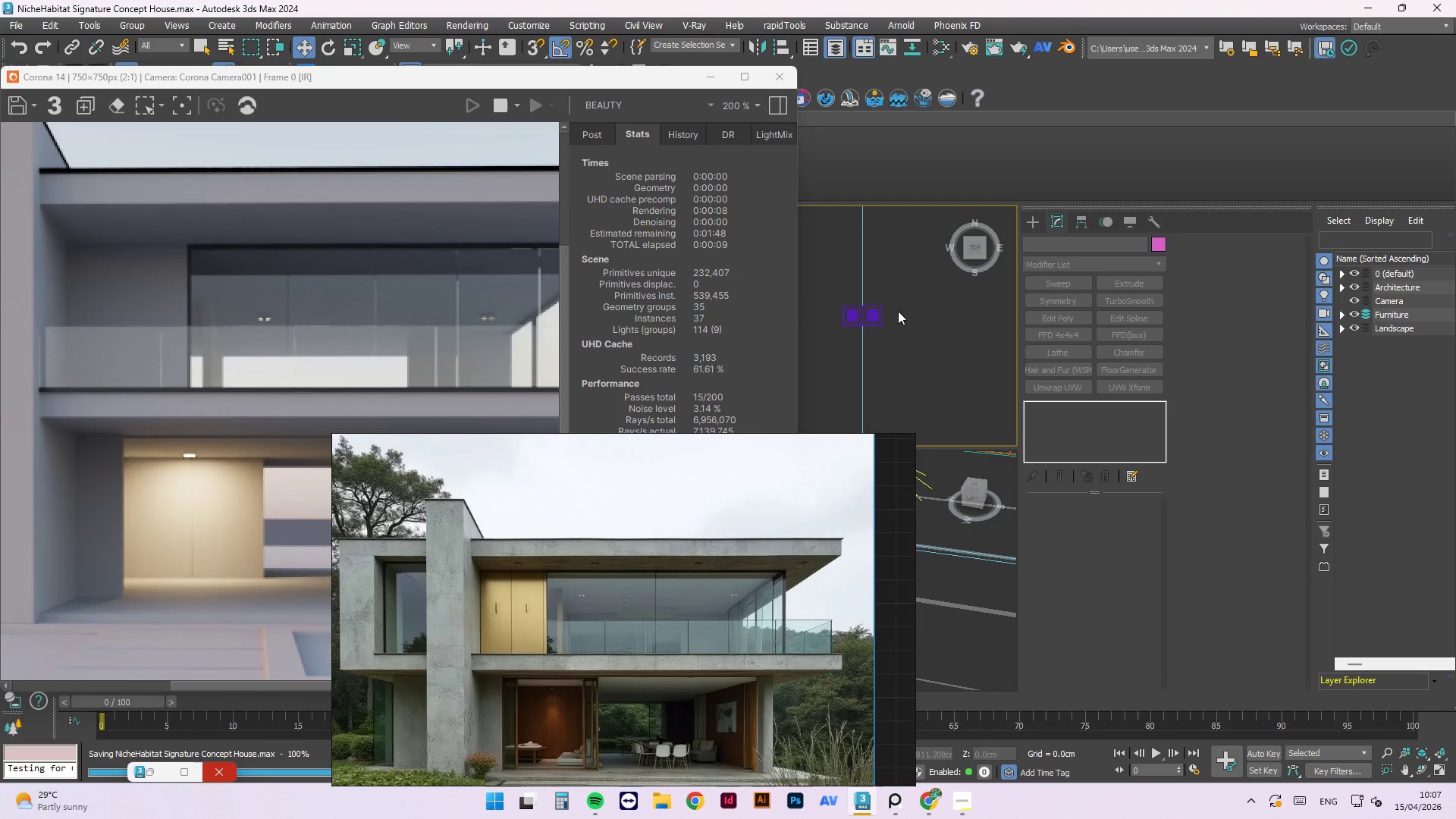 
scroll: coordinate [863, 316], scroll_direction: down, amount: 5.0
 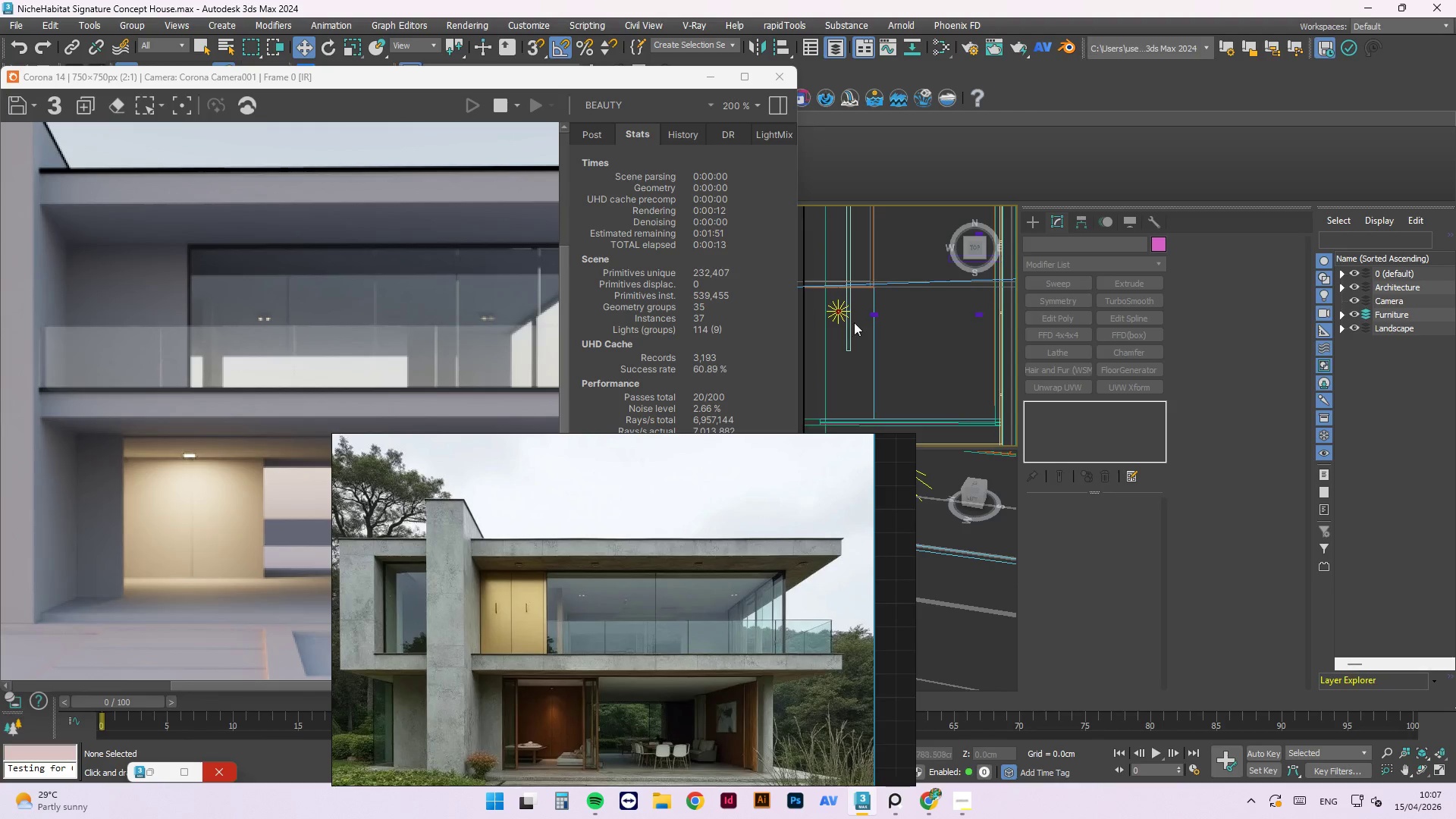 
scroll: coordinate [867, 324], scroll_direction: up, amount: 3.0
 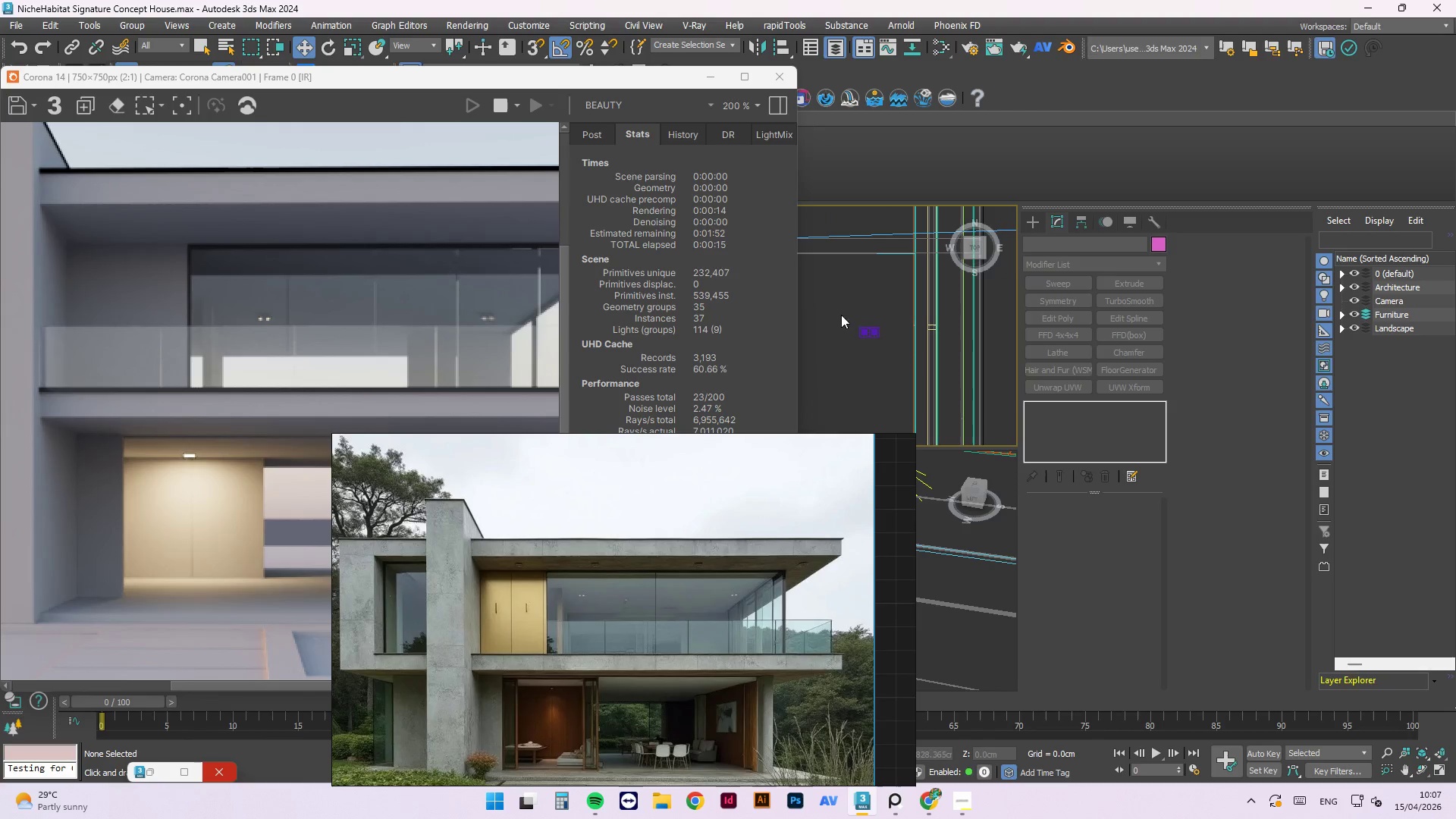 
left_click_drag(start_coordinate=[843, 309], to_coordinate=[902, 364])
 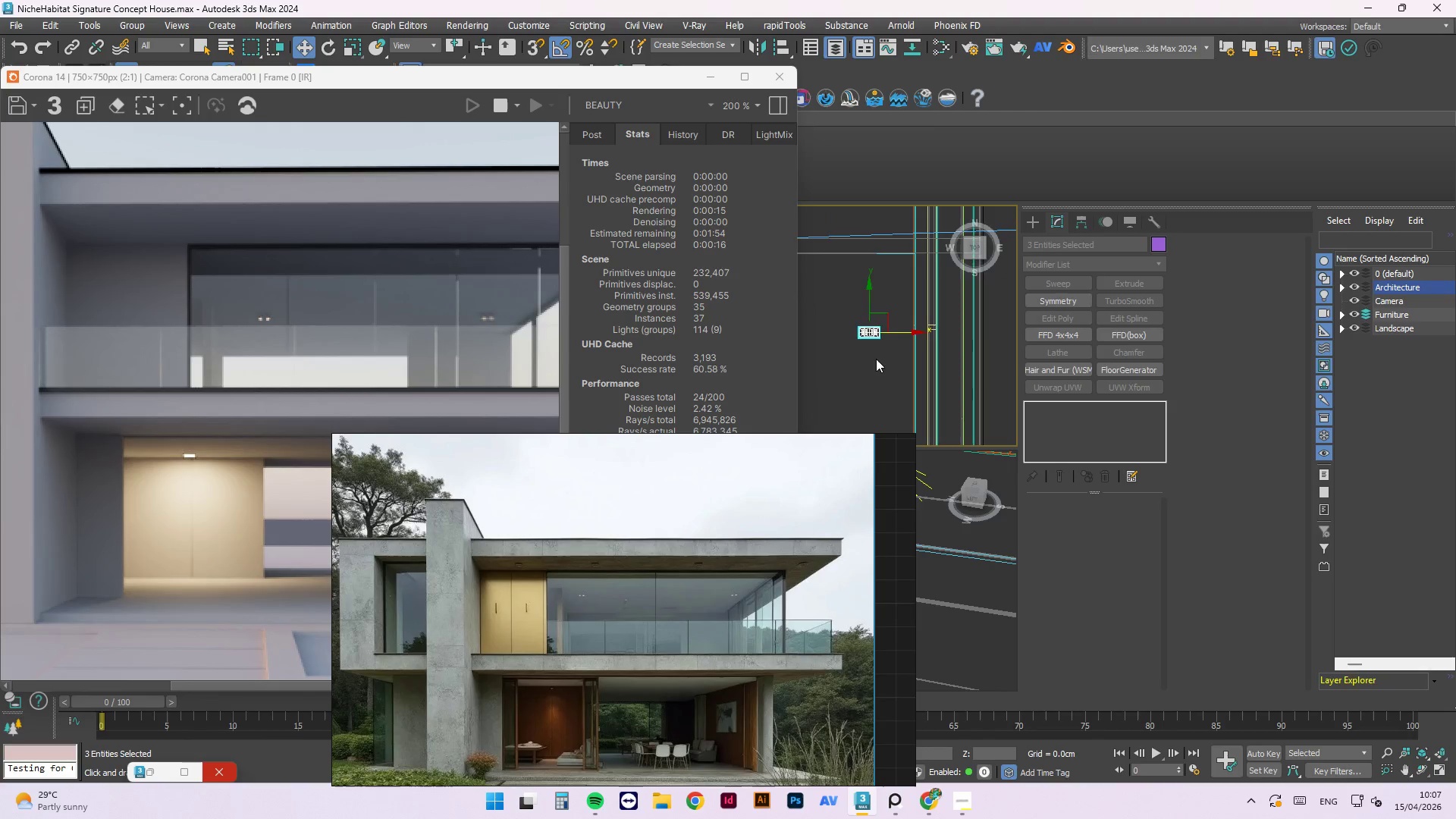 
hold_key(key=ControlLeft, duration=1.03)
left_click_drag(start_coordinate=[852, 249], to_coordinate=[888, 295])
 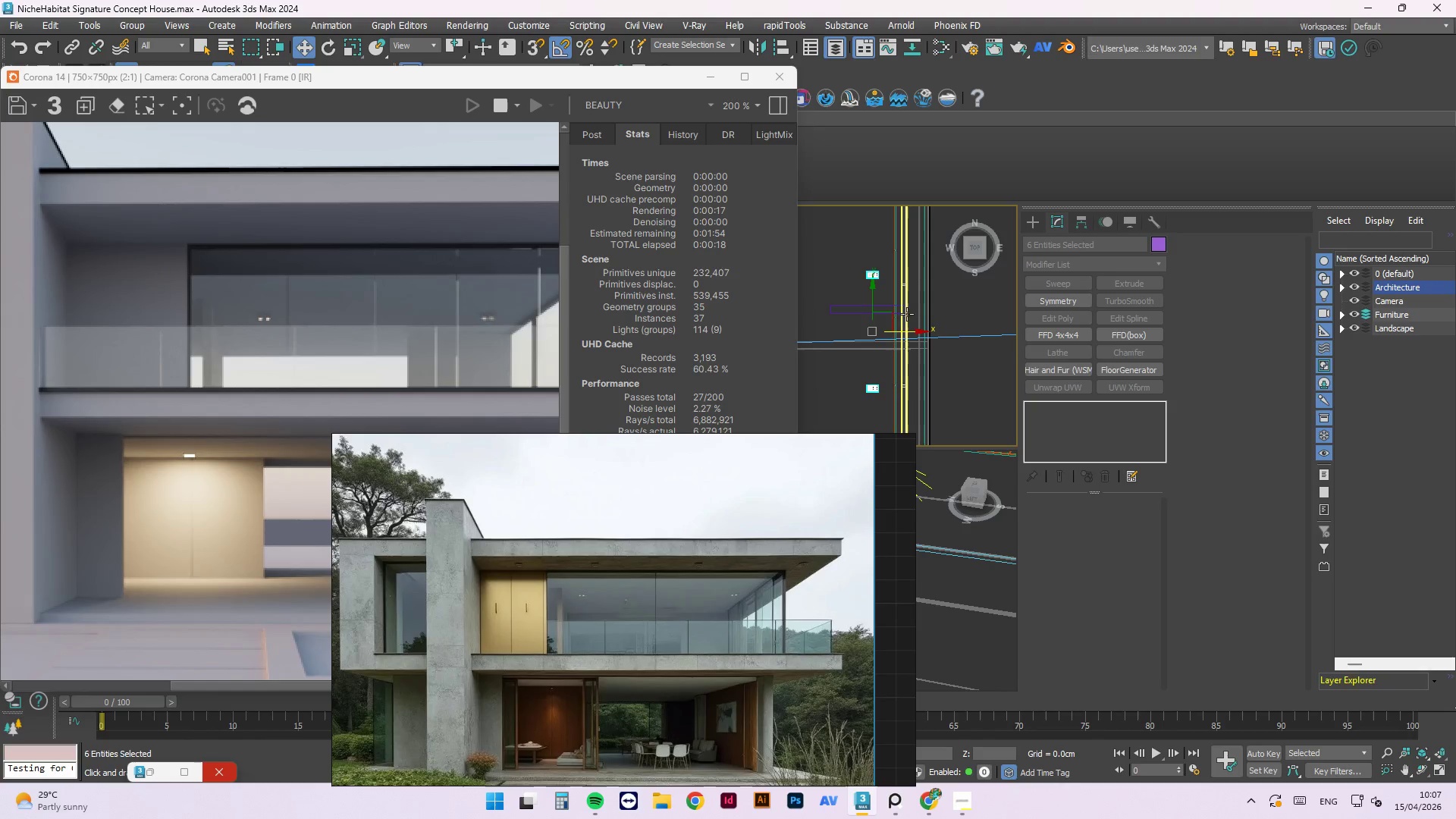 
scroll: coordinate [874, 258], scroll_direction: none, amount: 0.0
 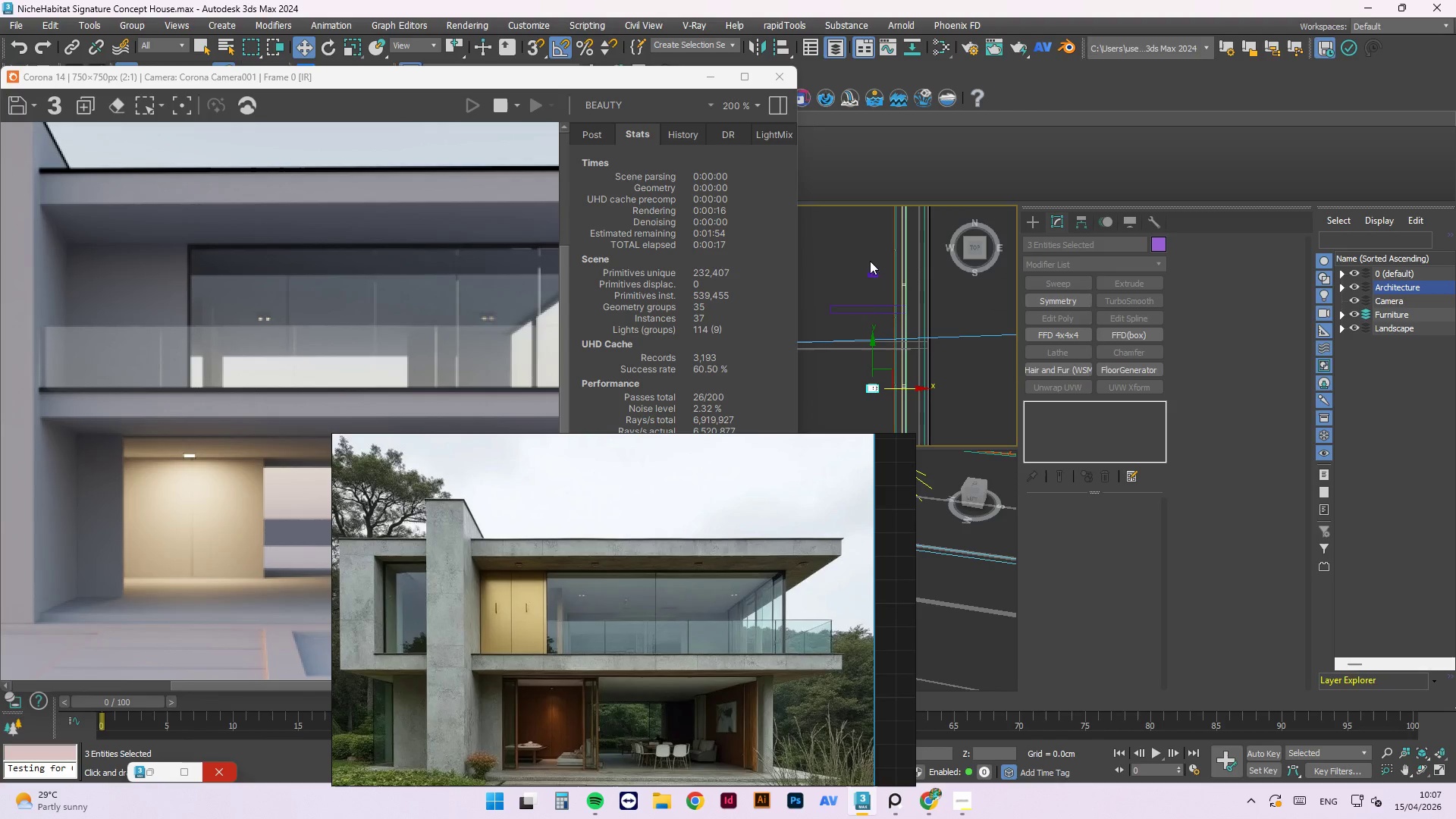 
left_click_drag(start_coordinate=[907, 333], to_coordinate=[919, 337])
 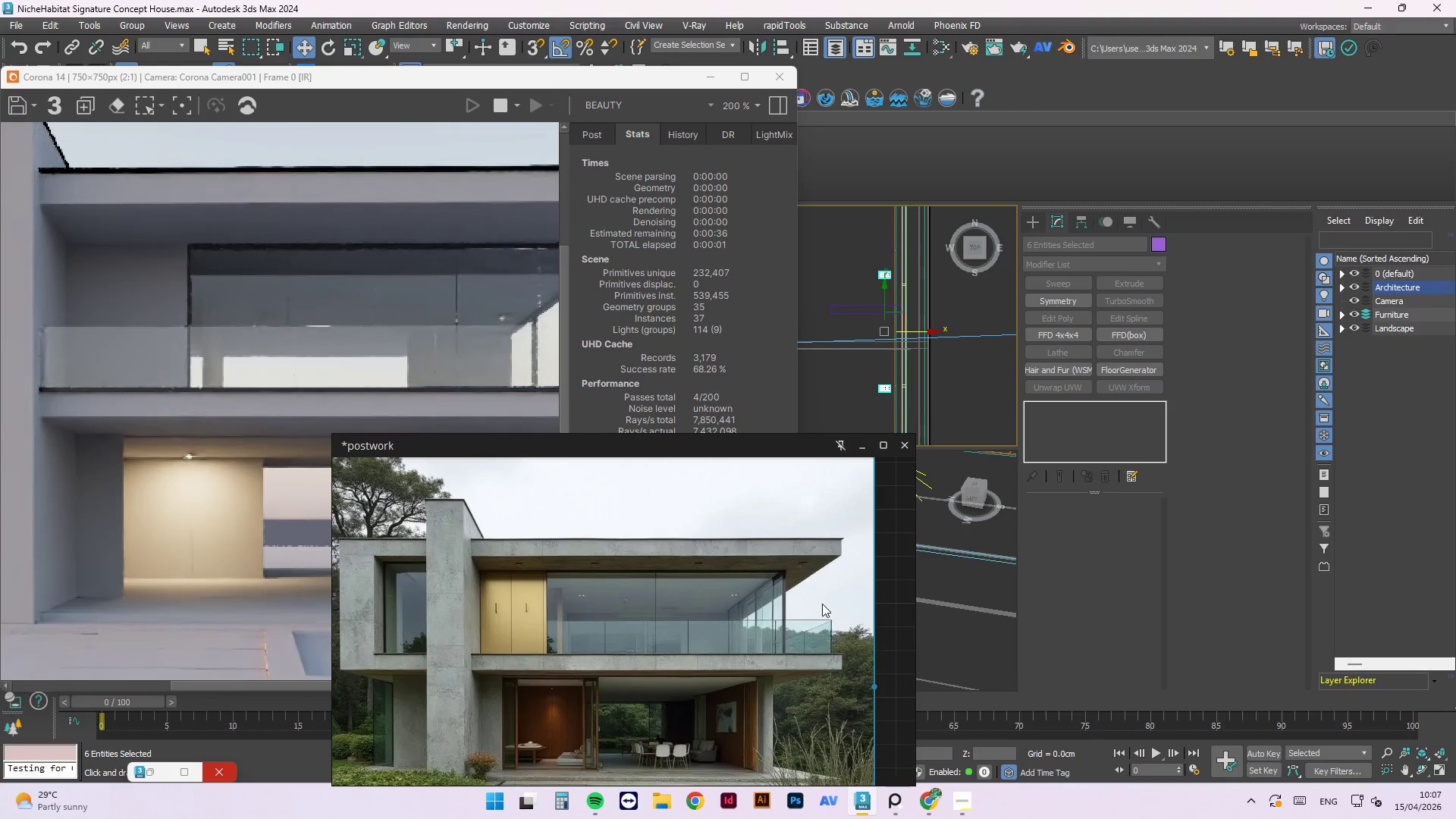 
scroll: coordinate [999, 372], scroll_direction: down, amount: 5.0
 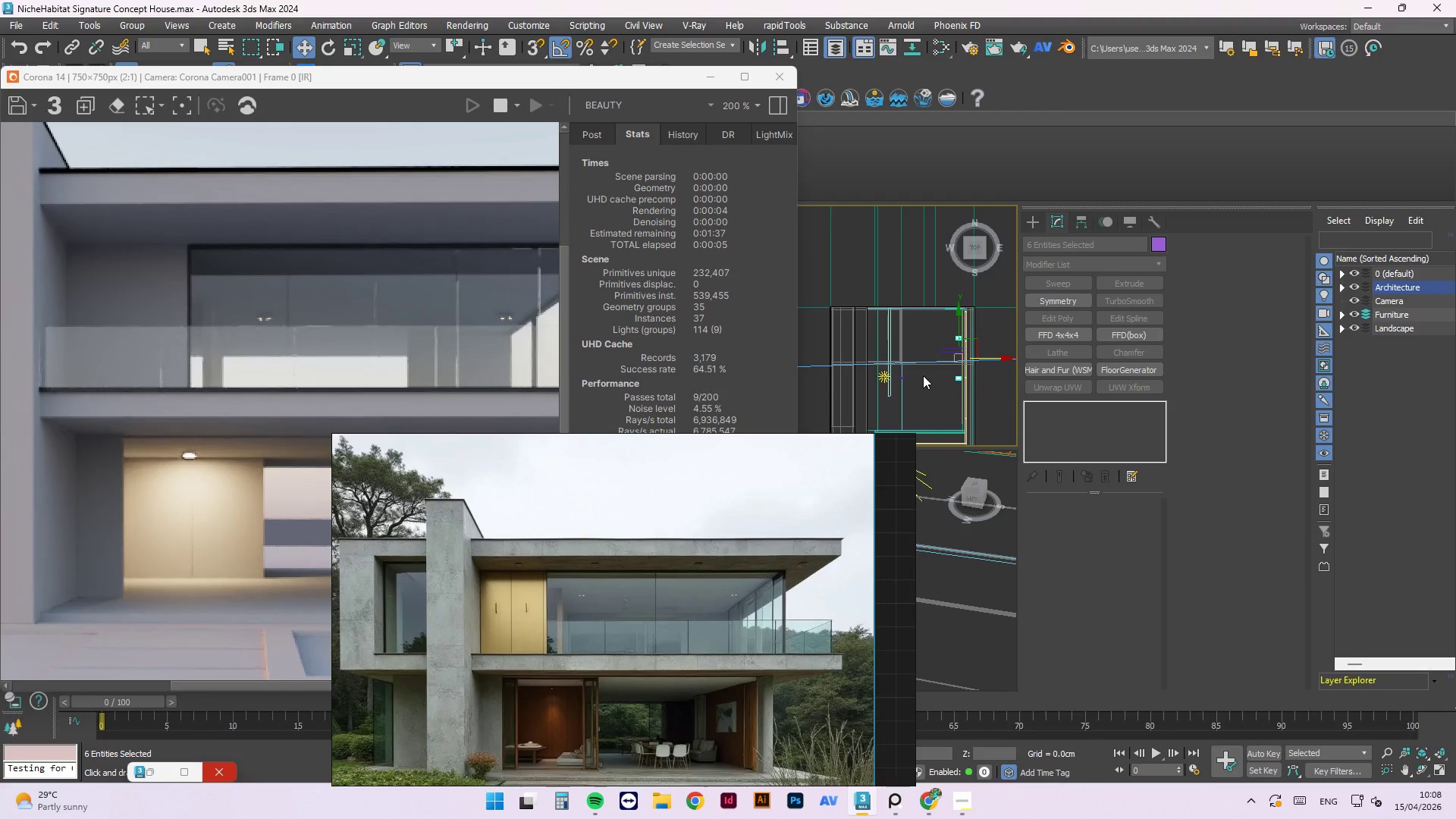 
wait(7.64)
 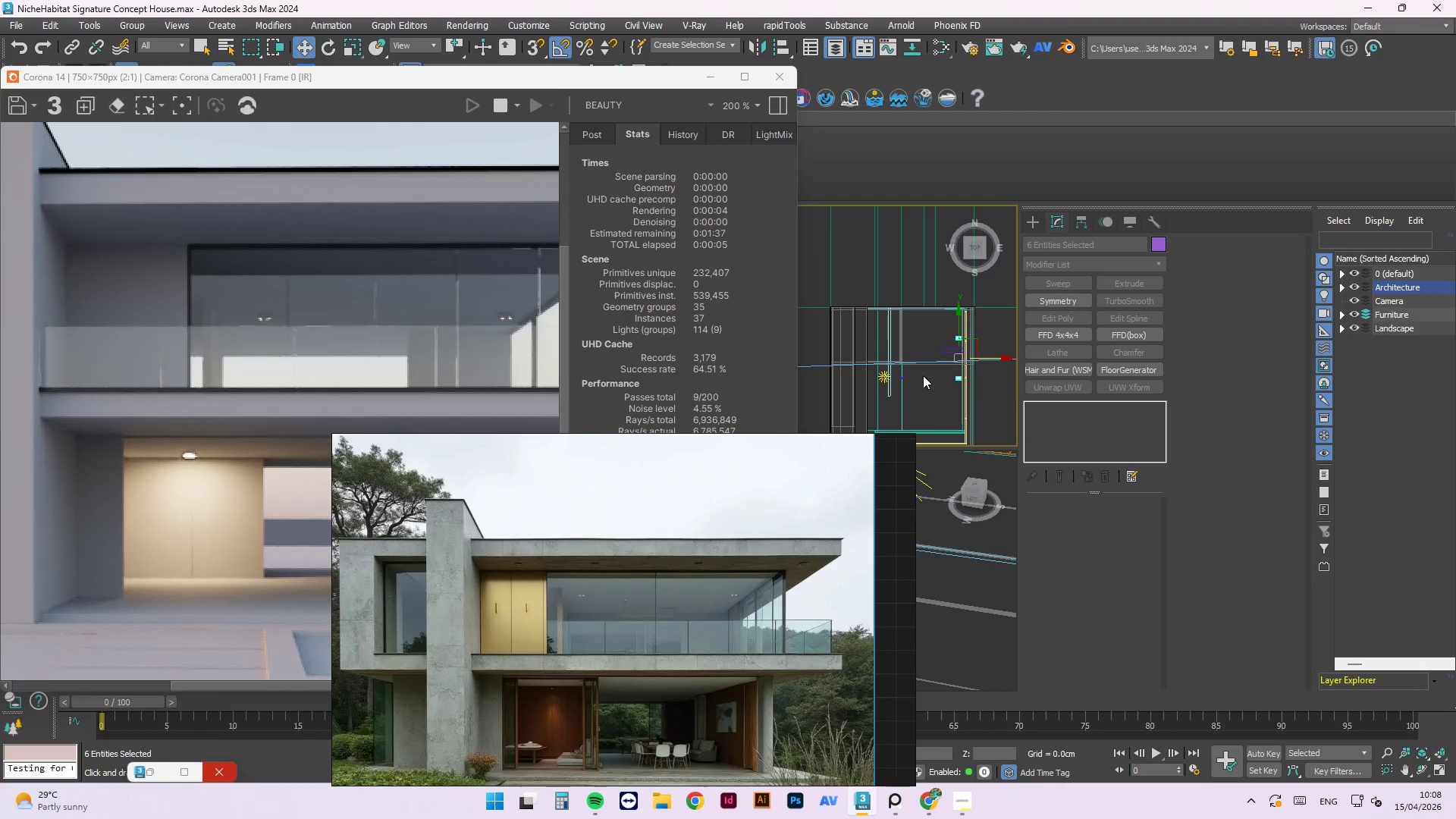 
scroll: coordinate [759, 670], scroll_direction: up, amount: 12.0
 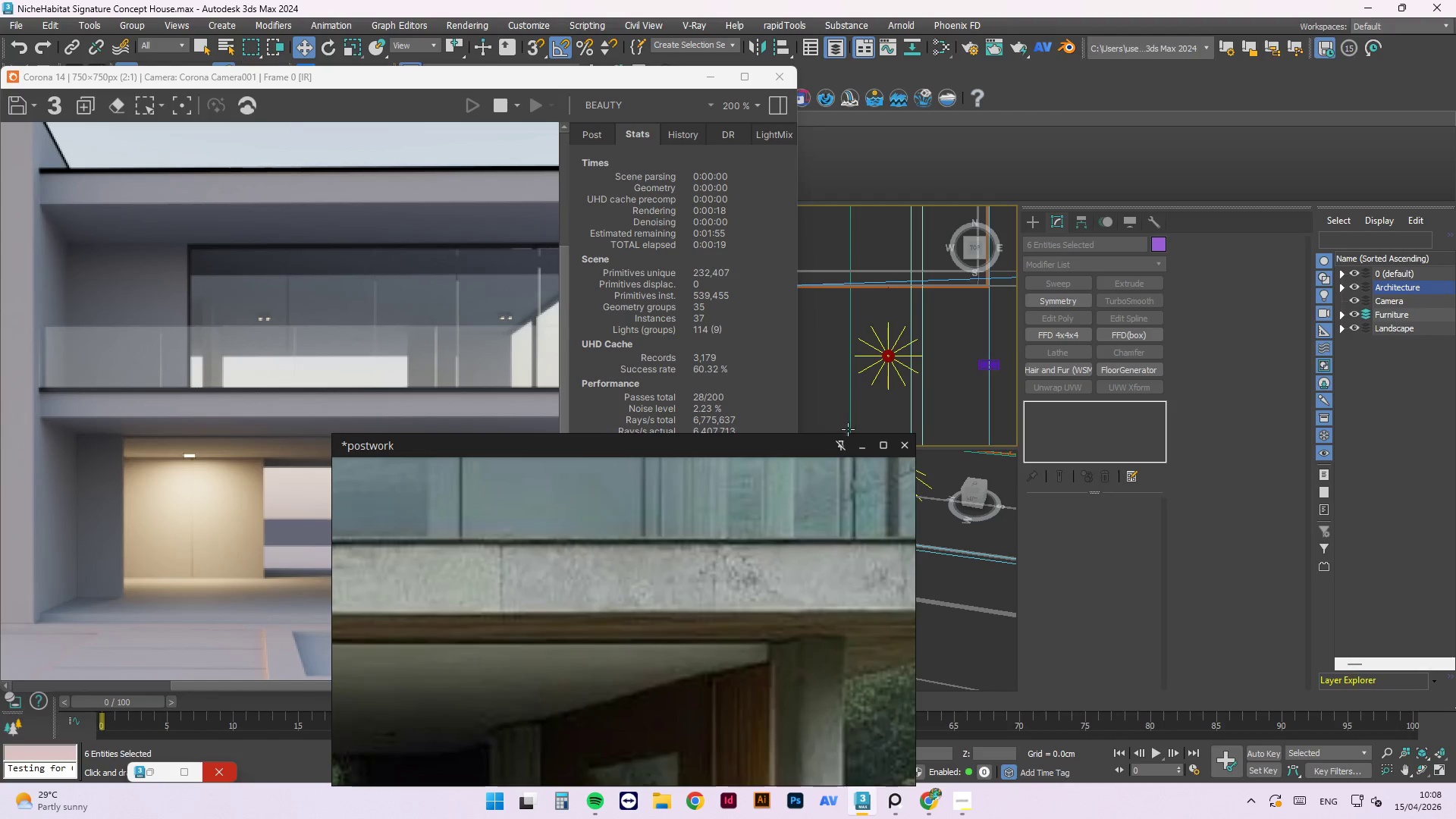 
left_click([902, 452])
 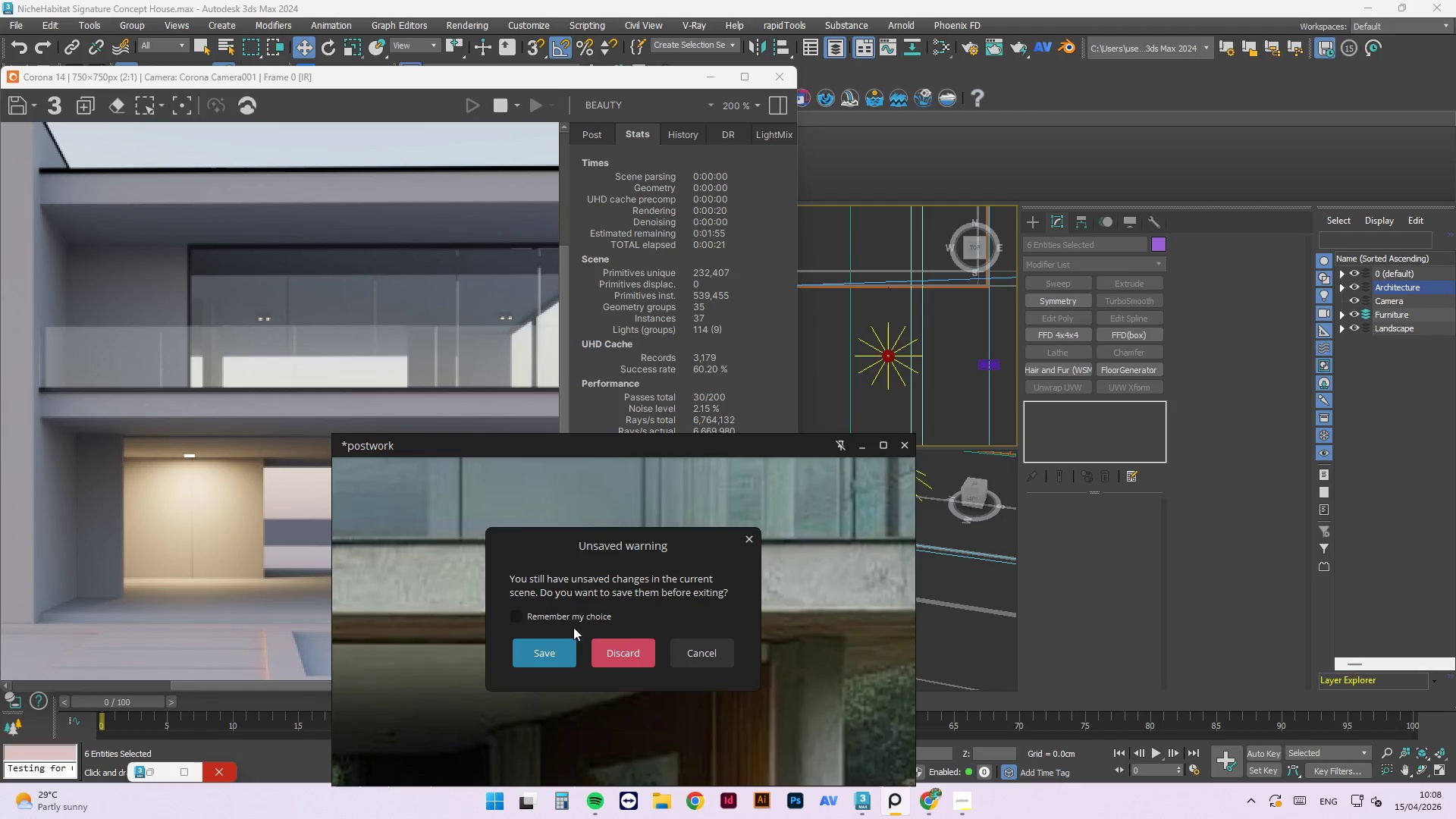 
left_click([689, 656])
 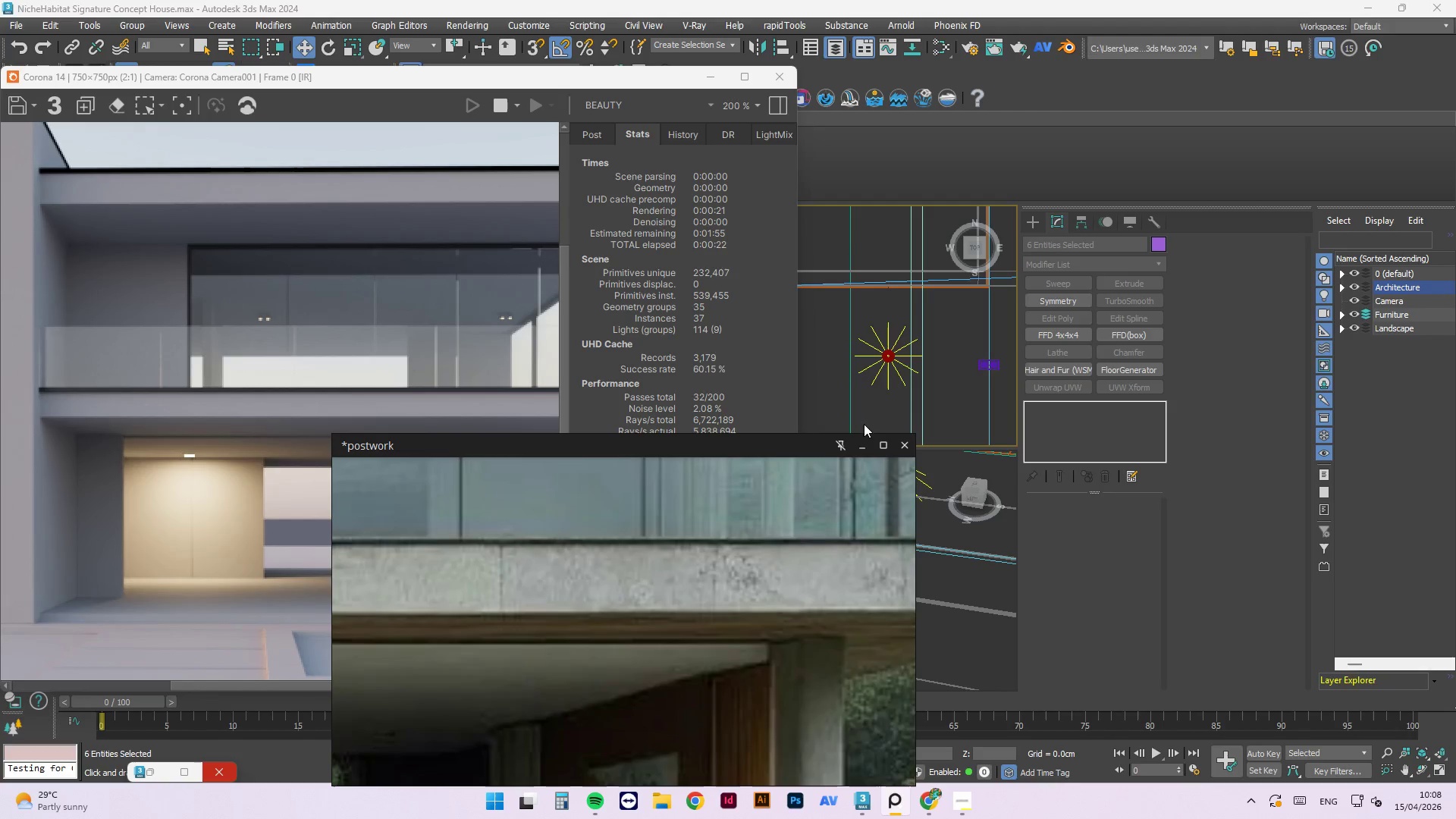 
left_click([858, 447])
 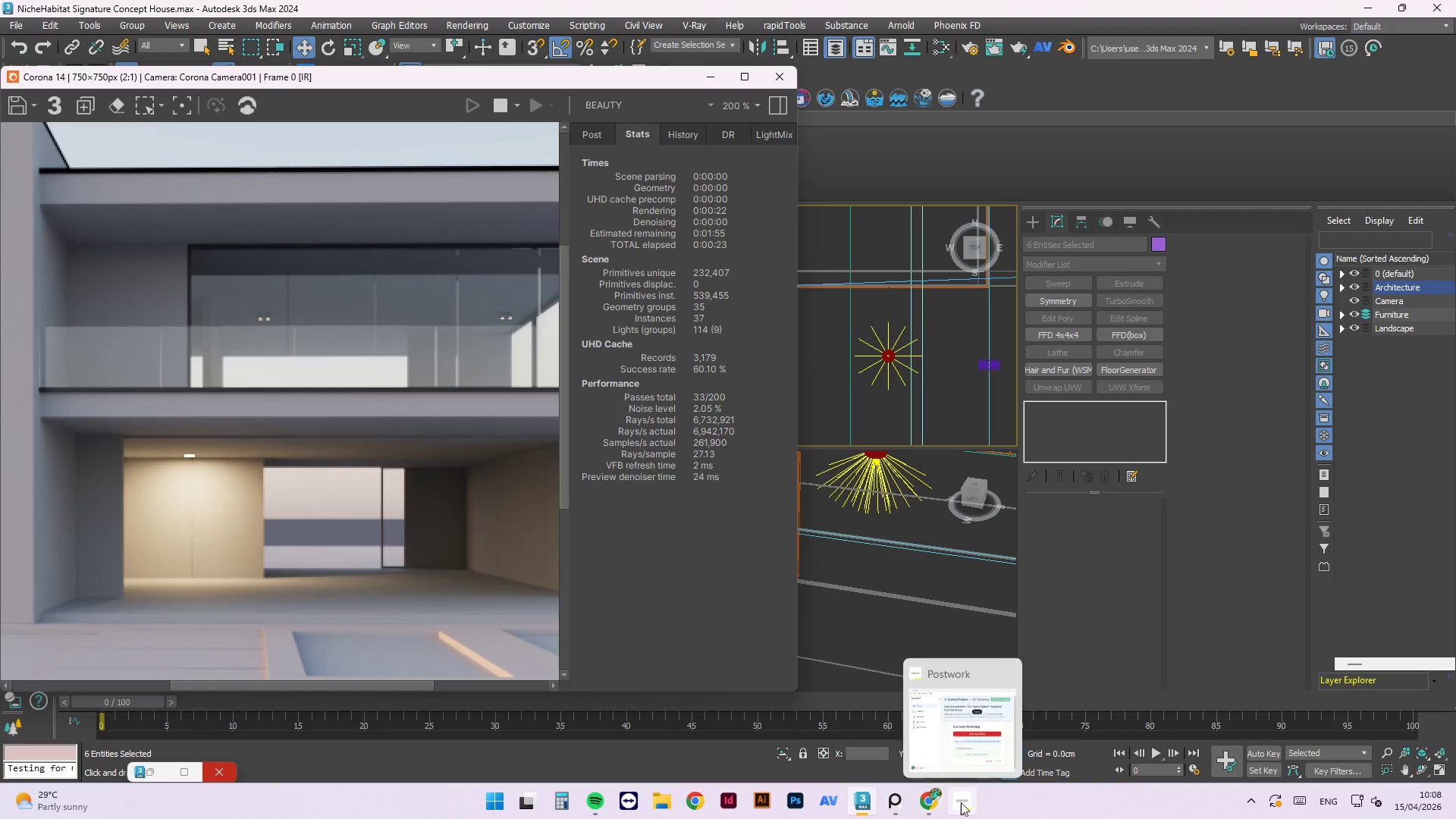 
left_click([964, 802])